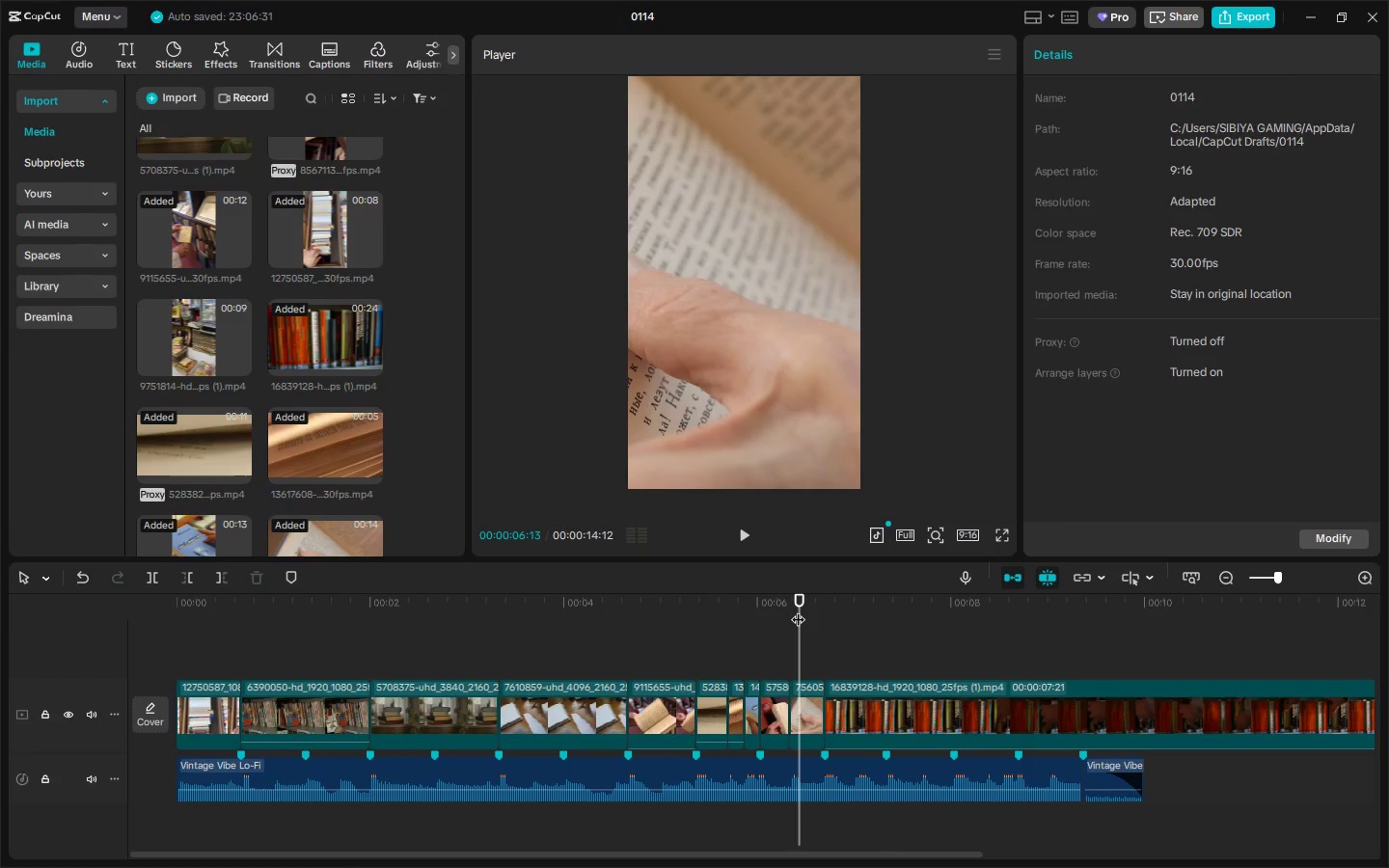 
key(Space)
 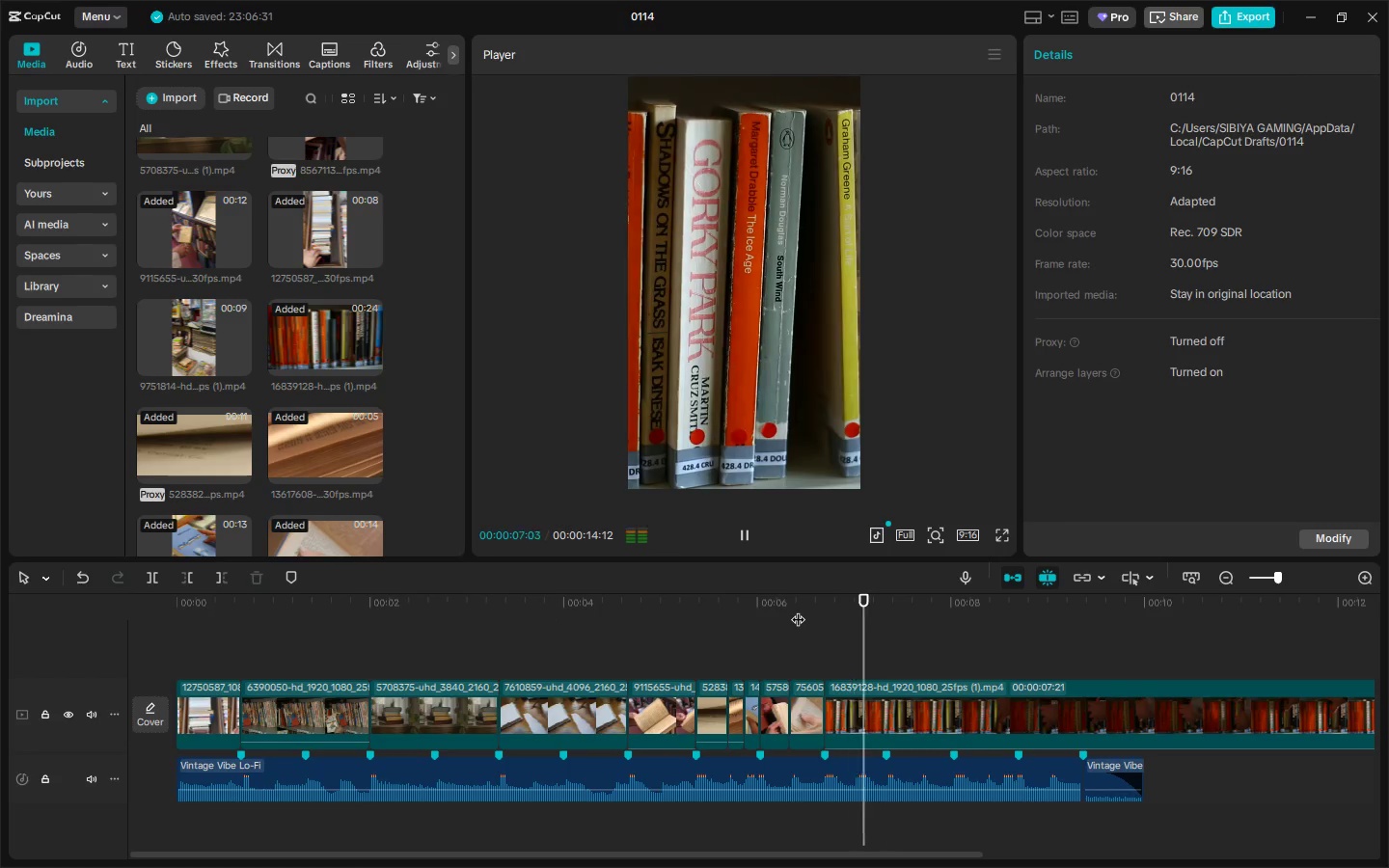 
key(Space)
 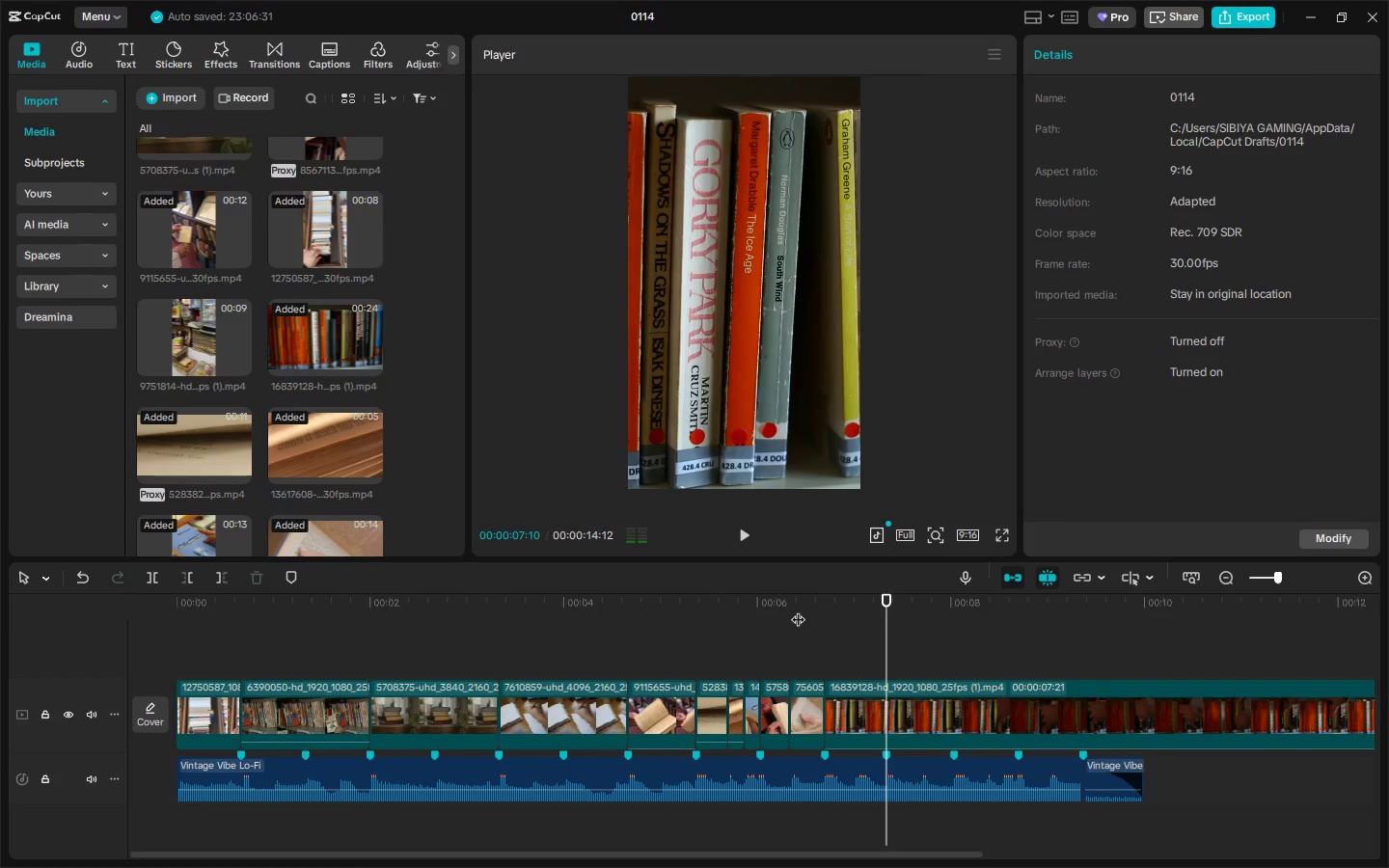 
left_click_drag(start_coordinate=[798, 610], to_coordinate=[828, 612])
 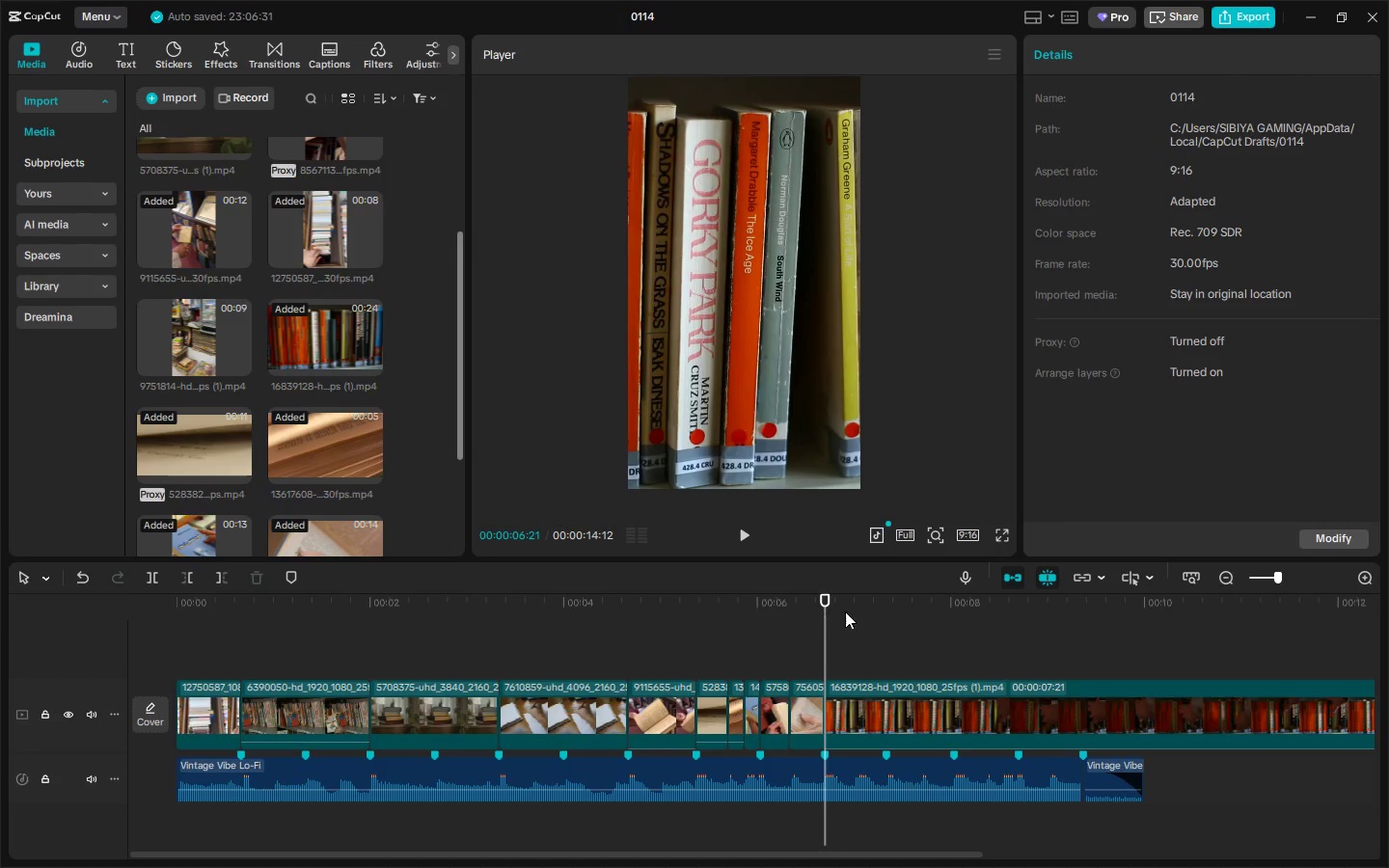 
left_click_drag(start_coordinate=[825, 610], to_coordinate=[798, 612])
 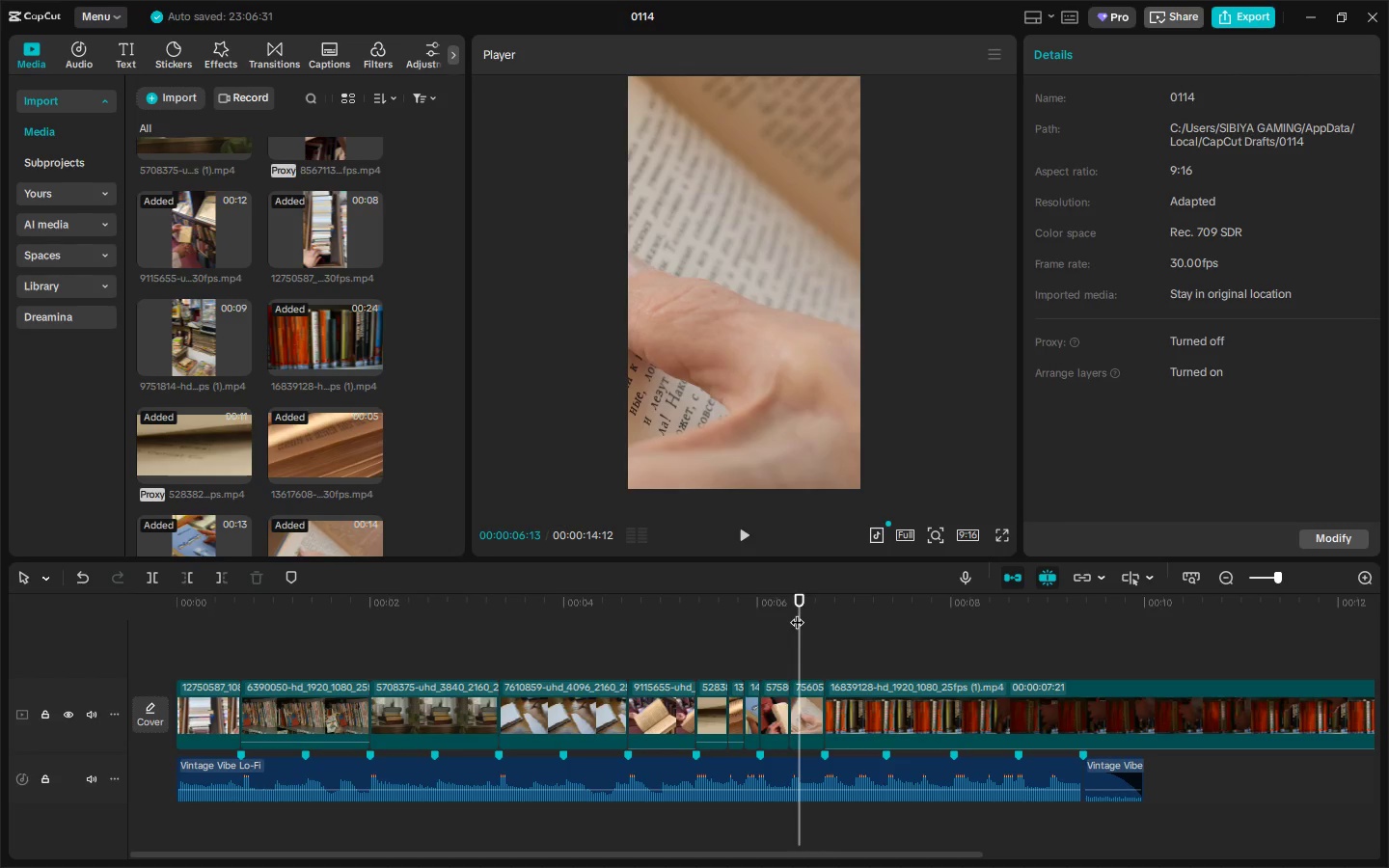 
key(Space)
 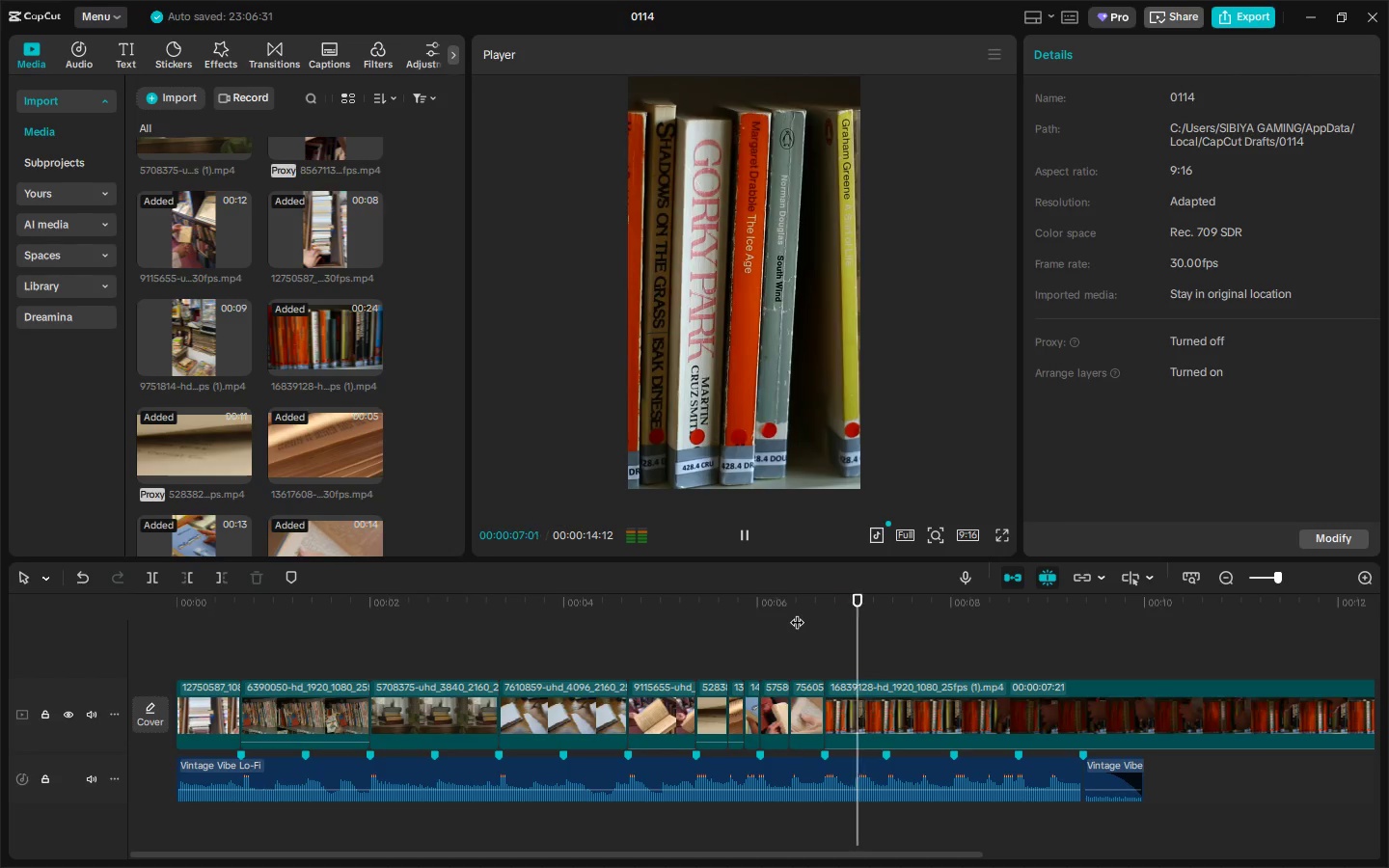 
key(Space)
 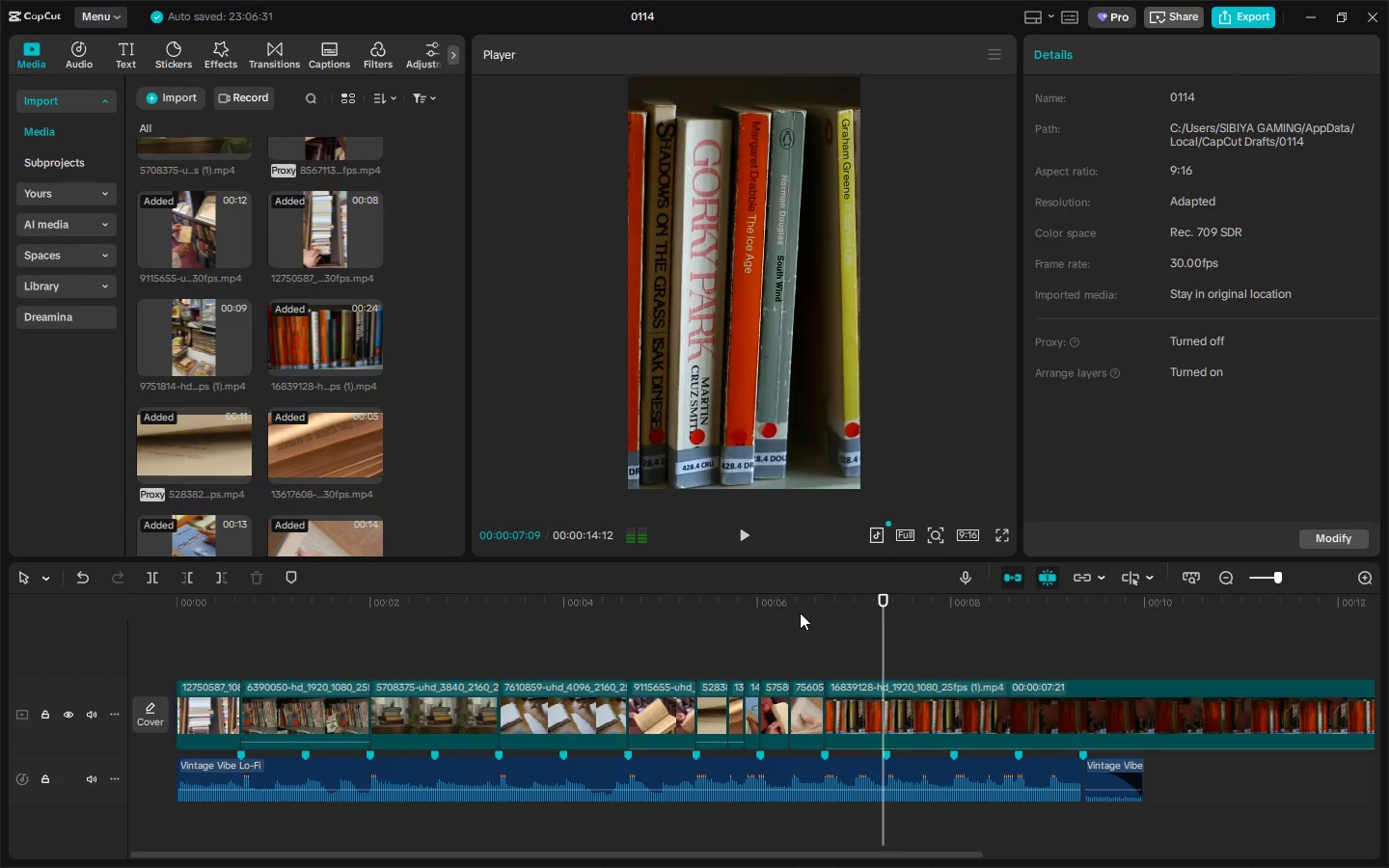 
left_click([800, 612])
 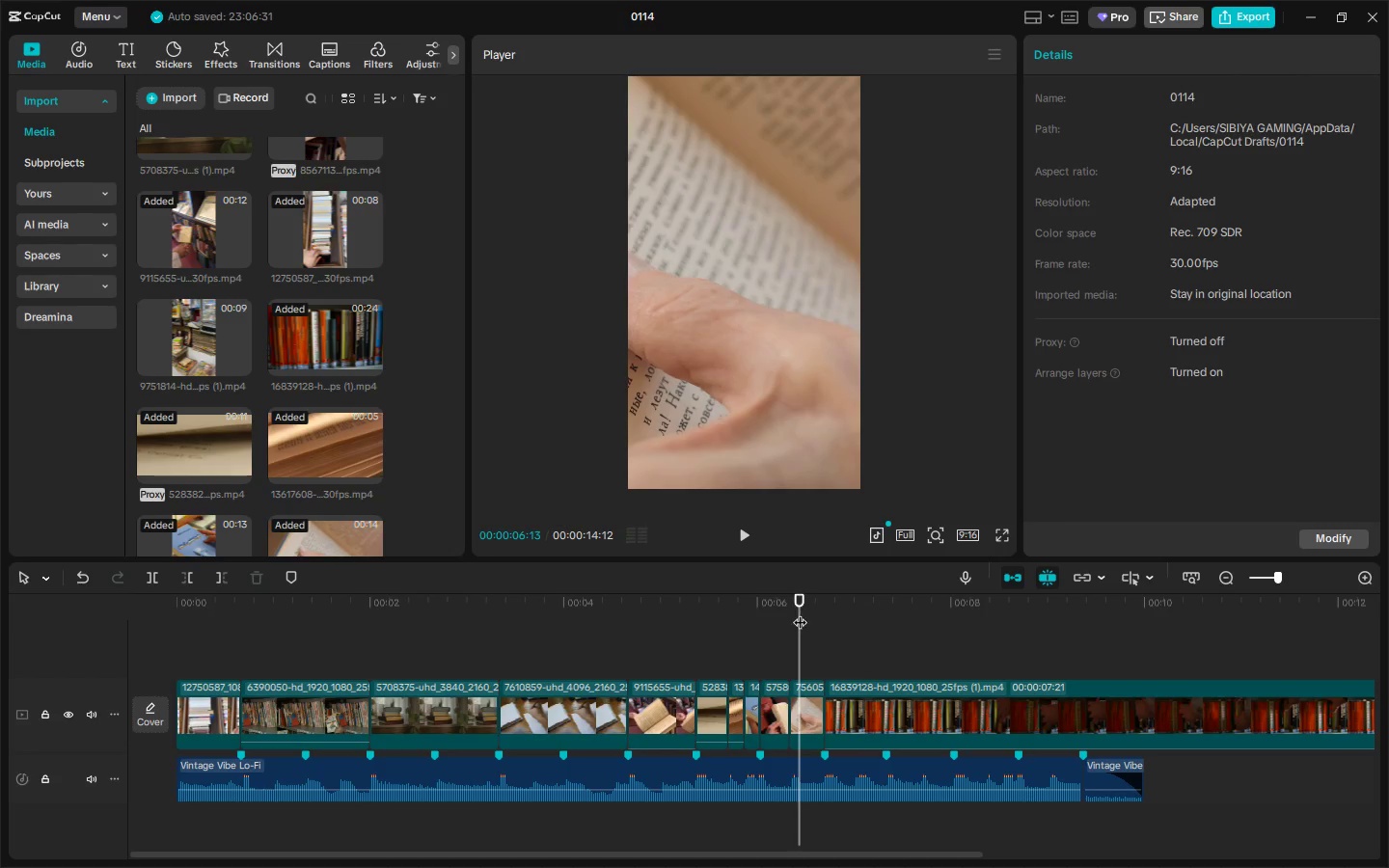 
key(Space)
 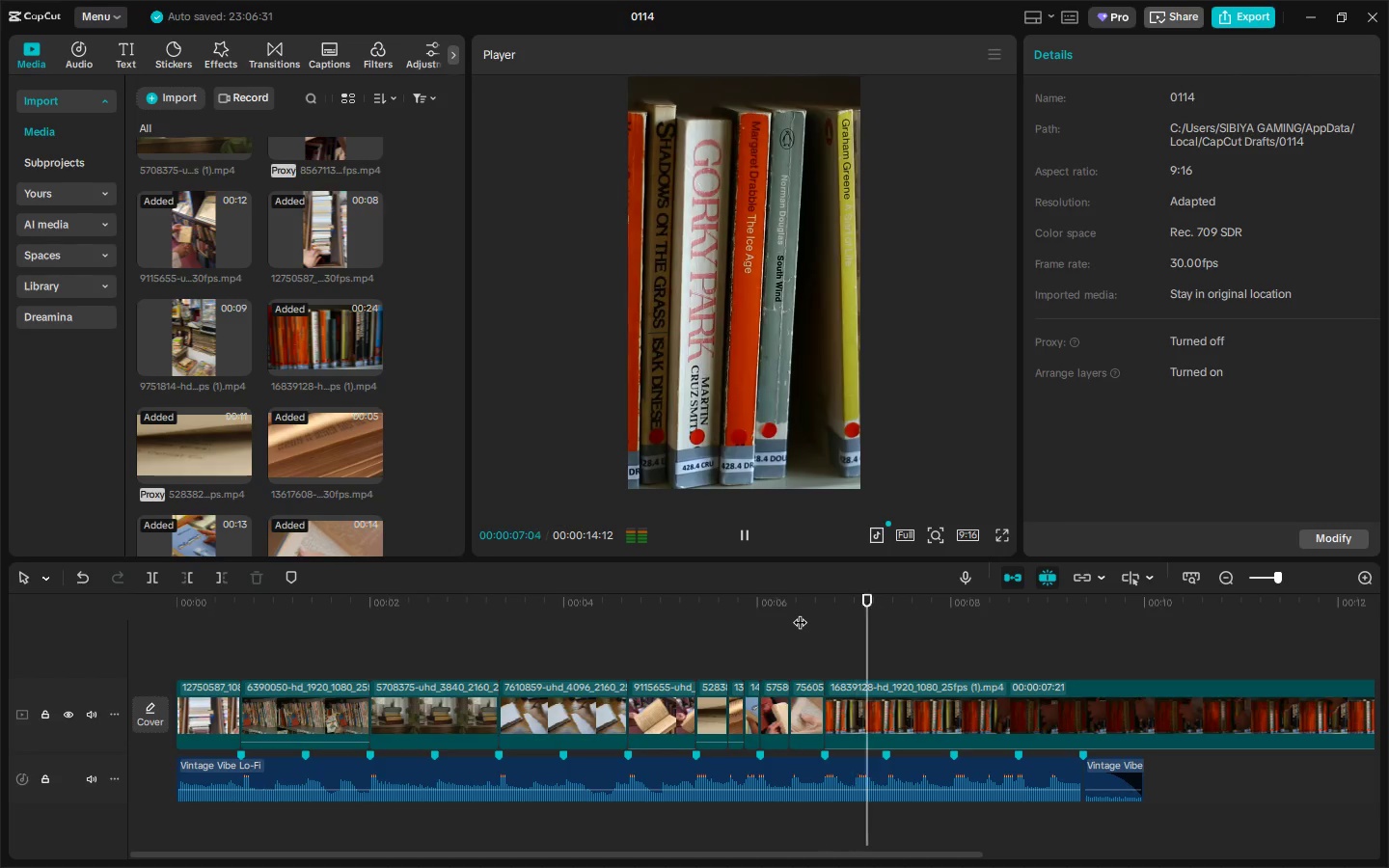 
key(Space)
 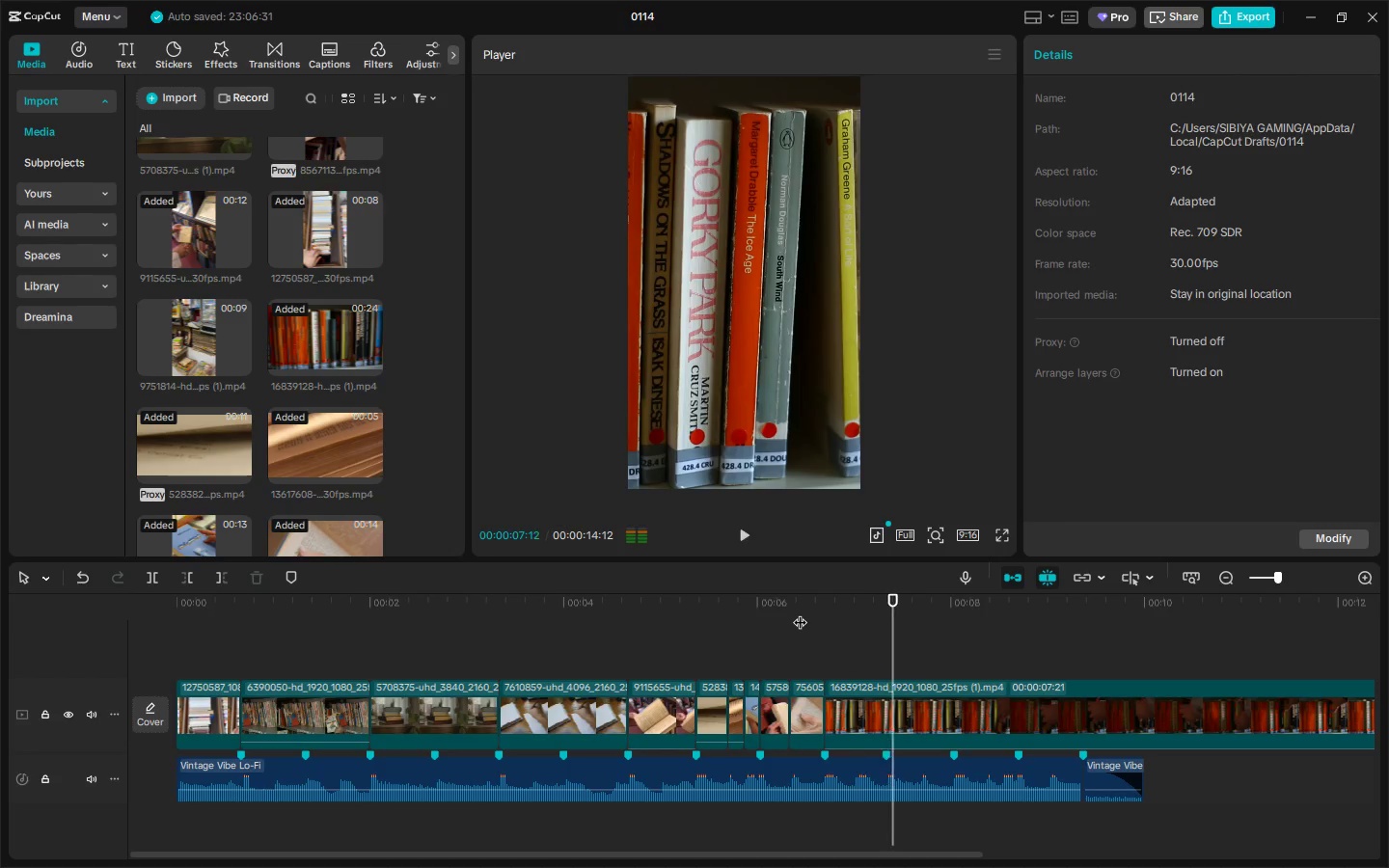 
left_click([800, 612])
 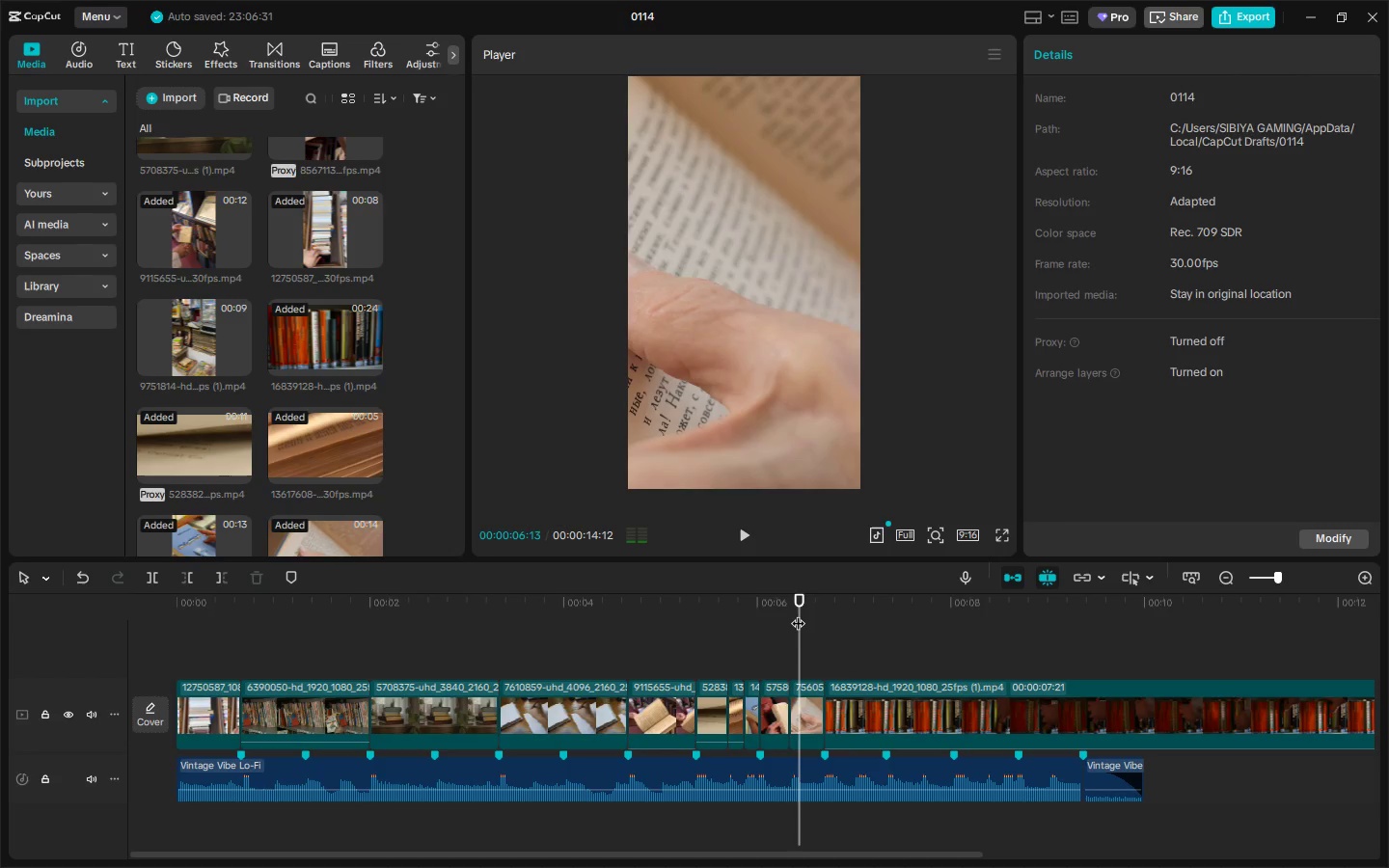 
key(Space)
 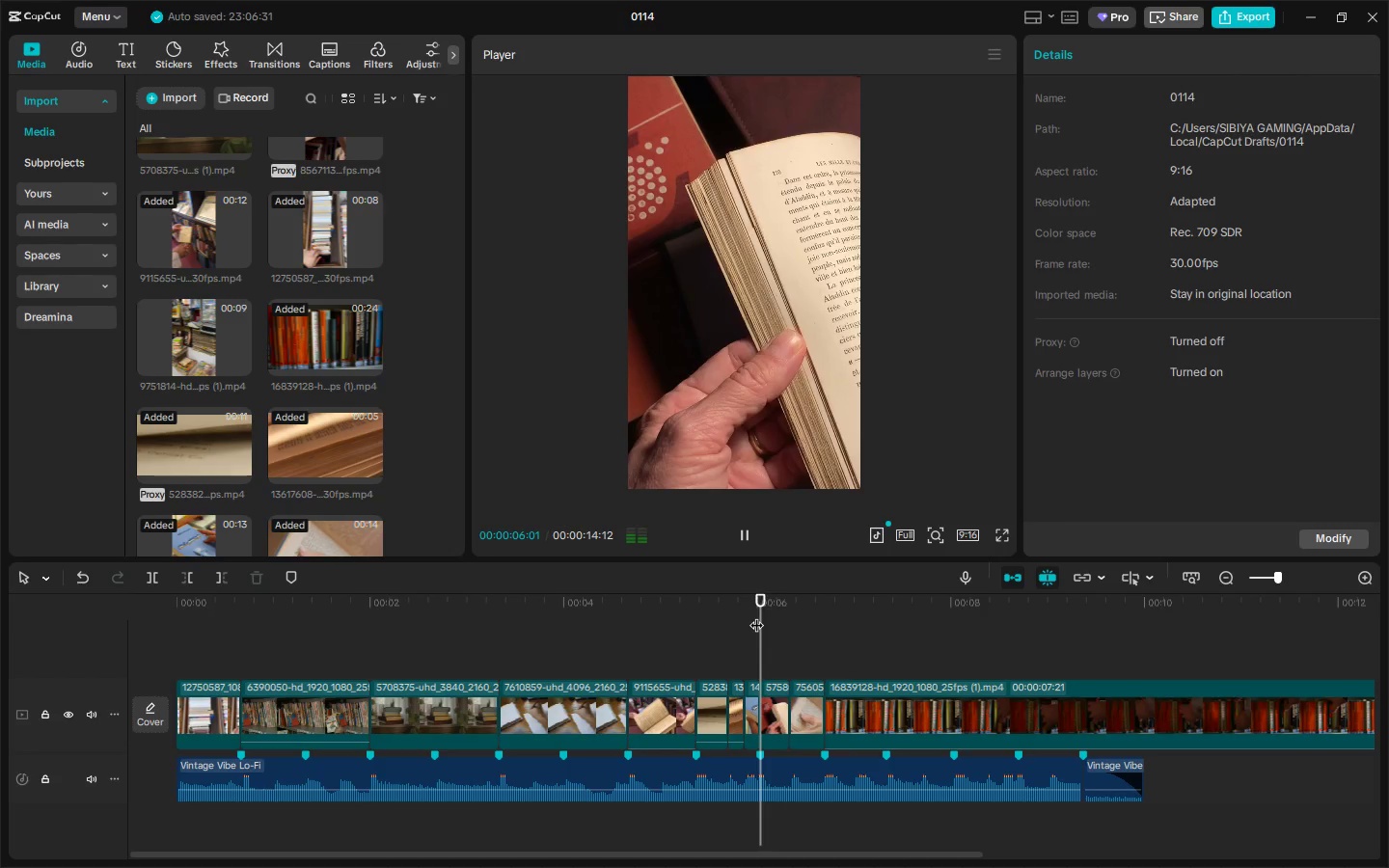 
left_click_drag(start_coordinate=[711, 618], to_coordinate=[672, 618])
 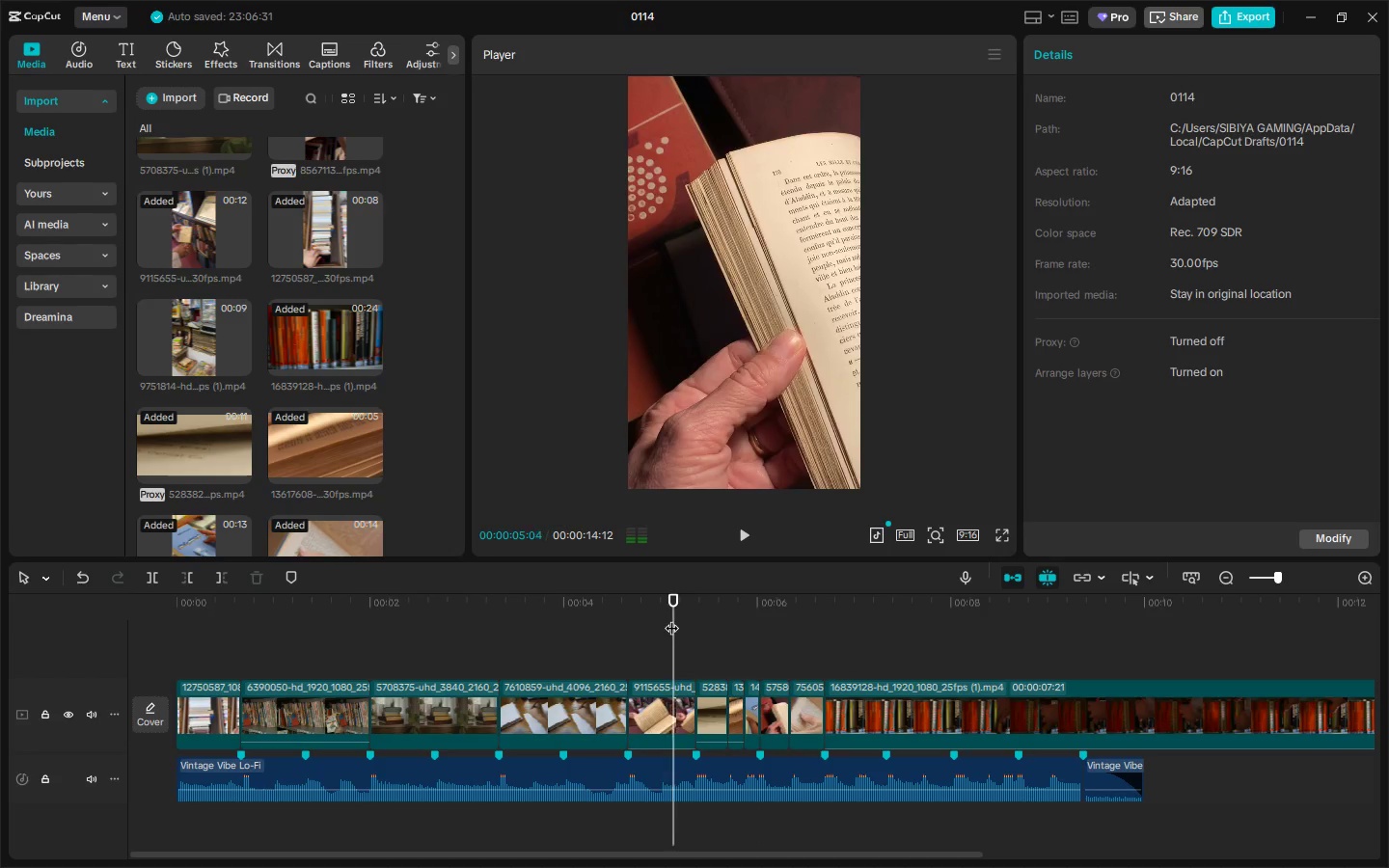 
key(Space)
 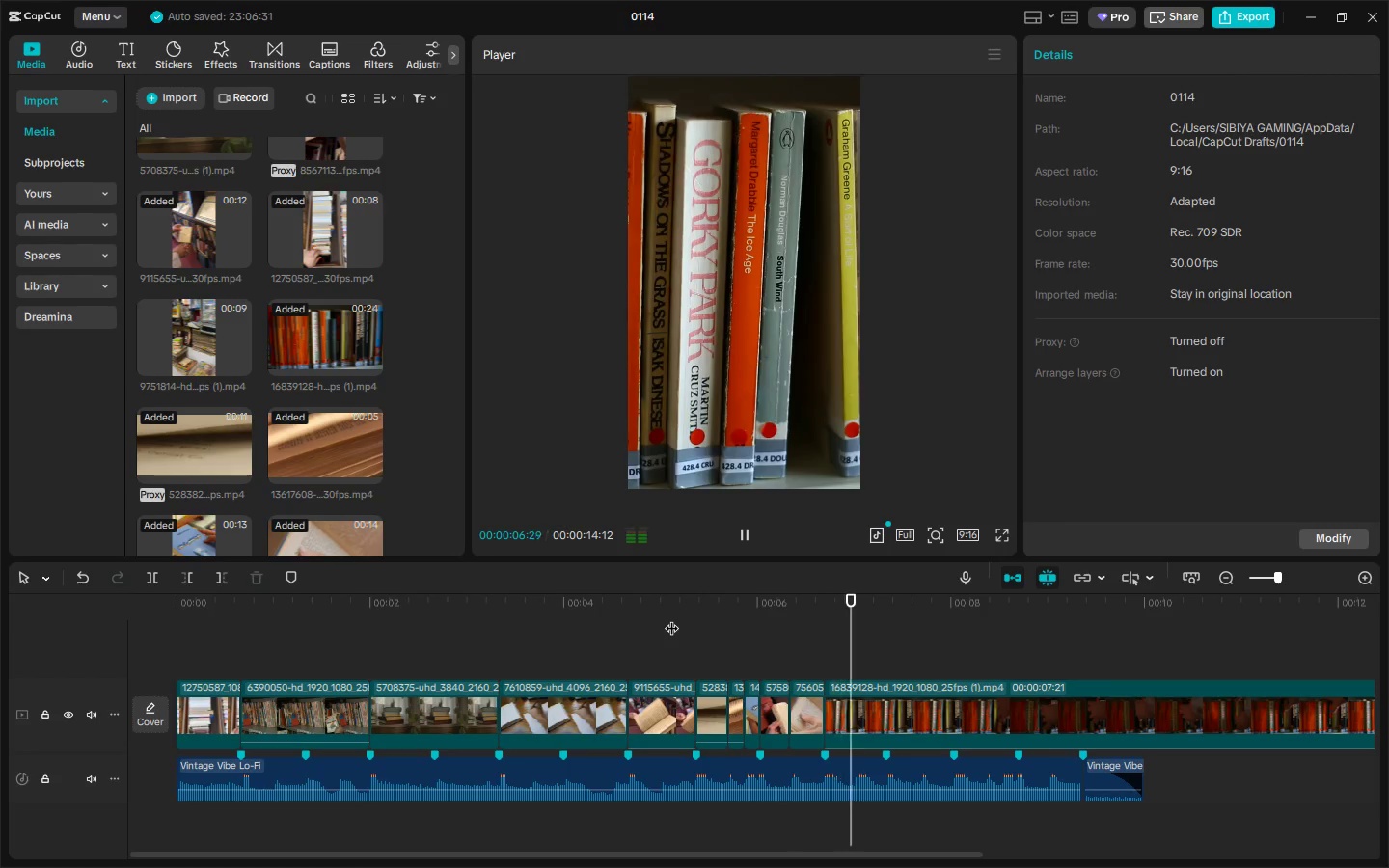 
key(Space)
 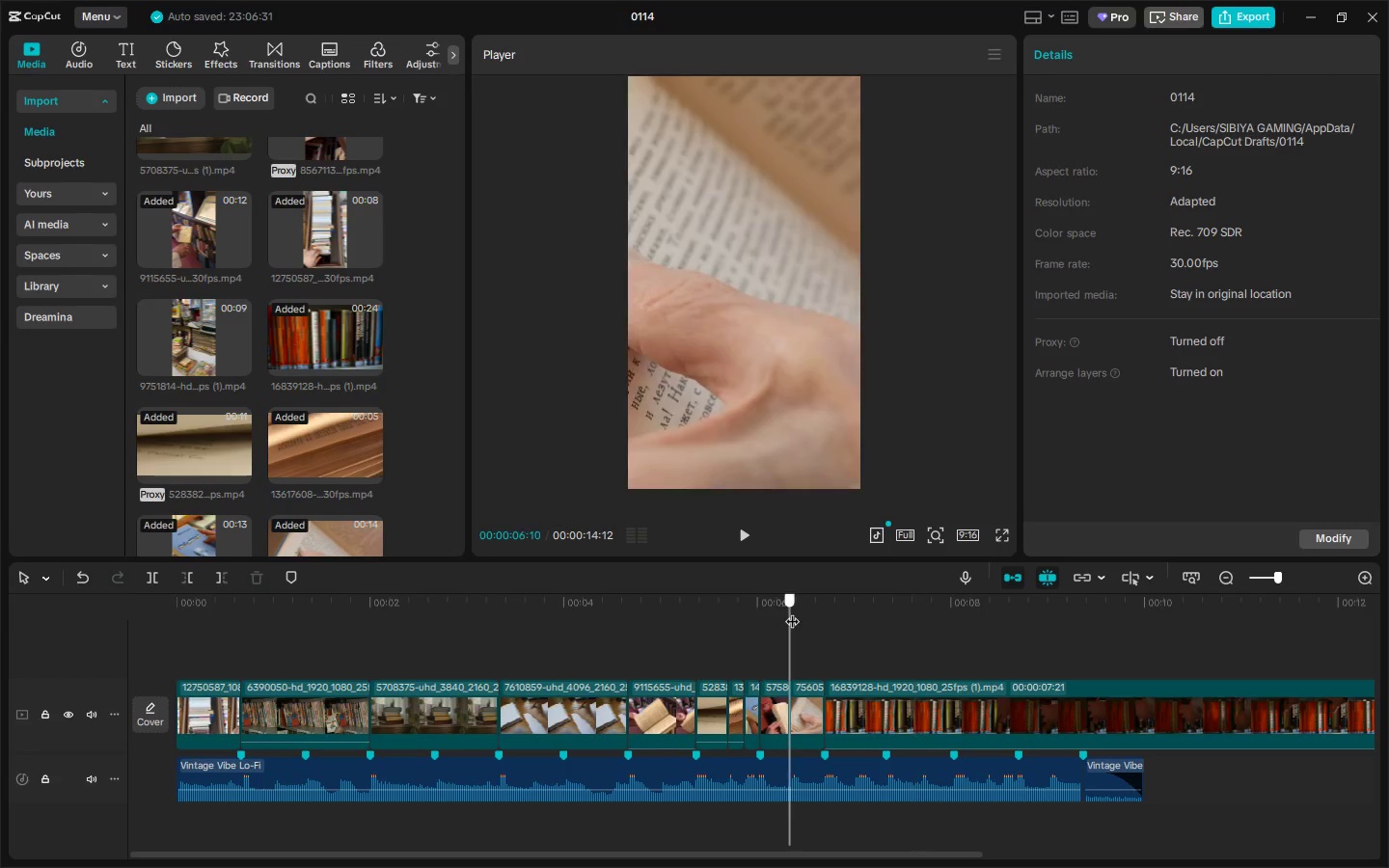 
key(Space)
 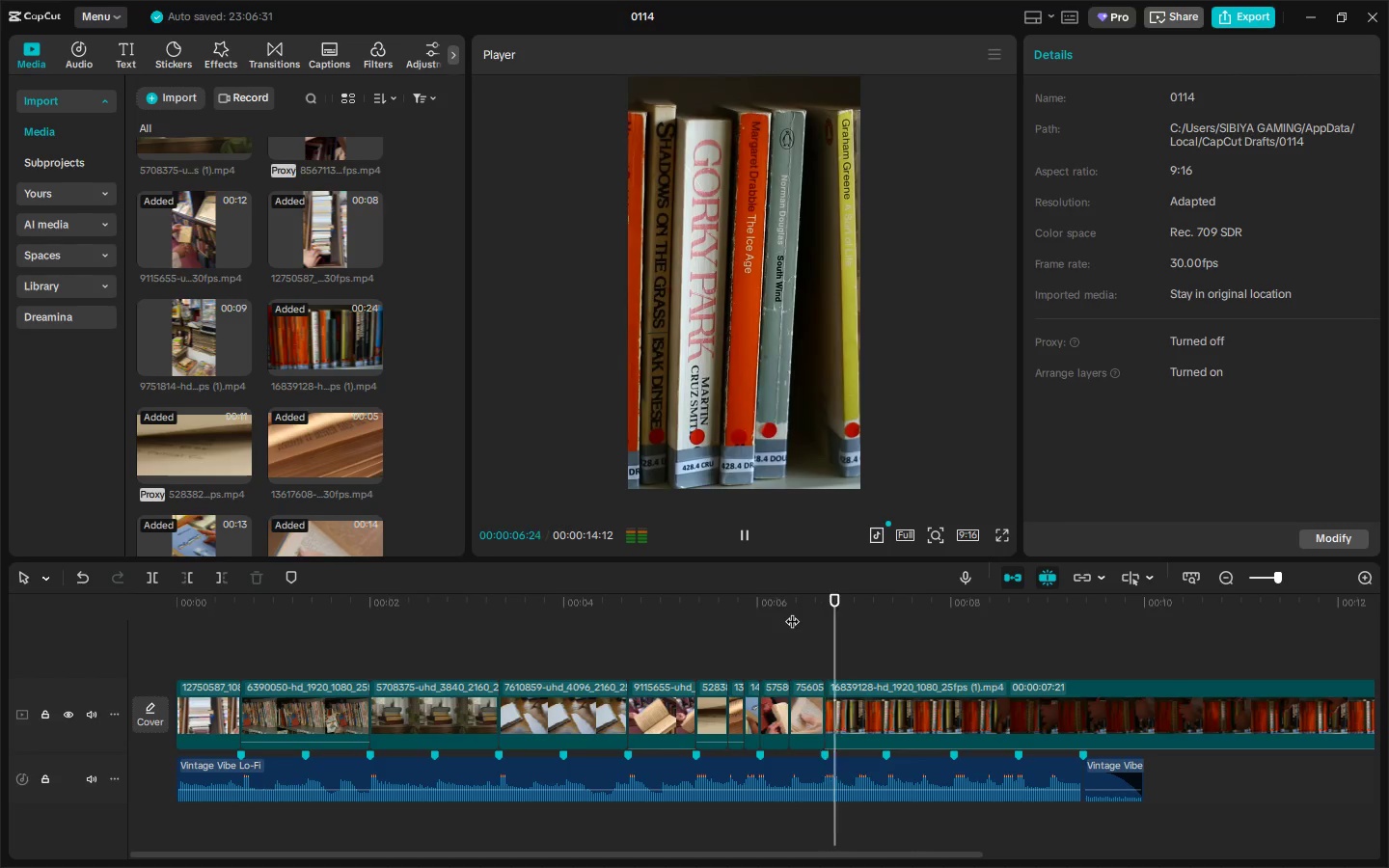 
key(Space)
 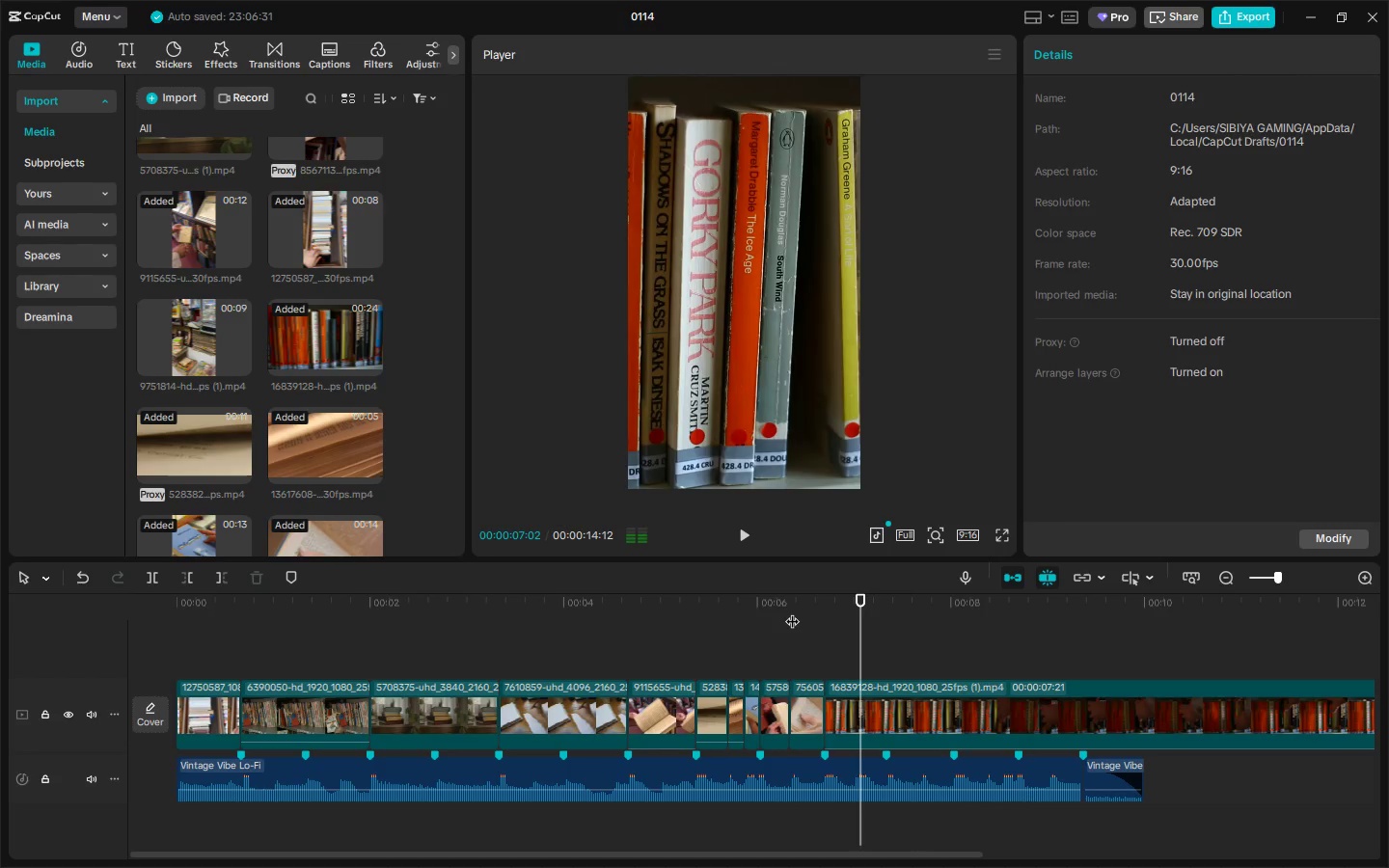 
left_click_drag(start_coordinate=[792, 611], to_coordinate=[837, 621])
 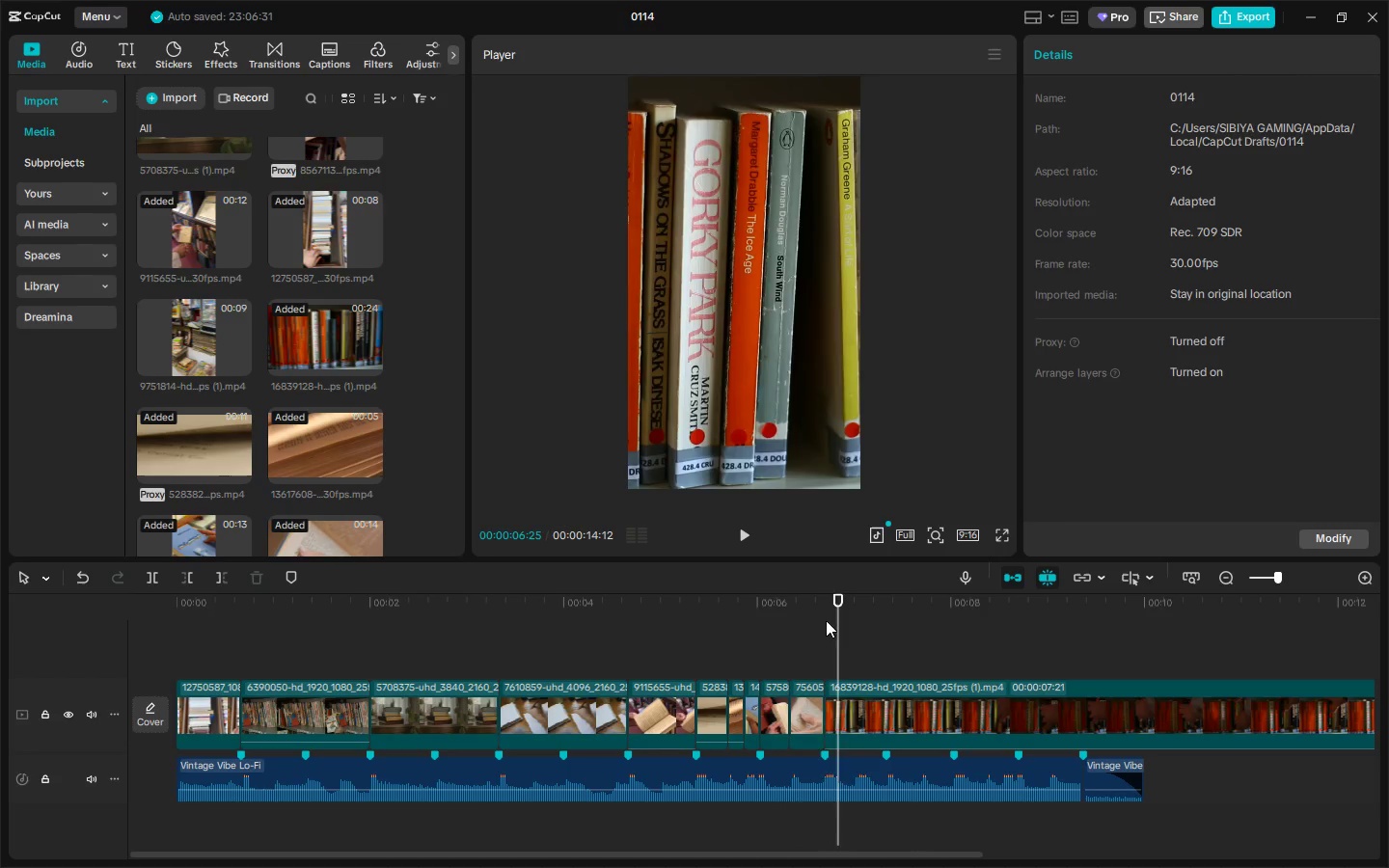 
left_click_drag(start_coordinate=[826, 620], to_coordinate=[816, 620])
 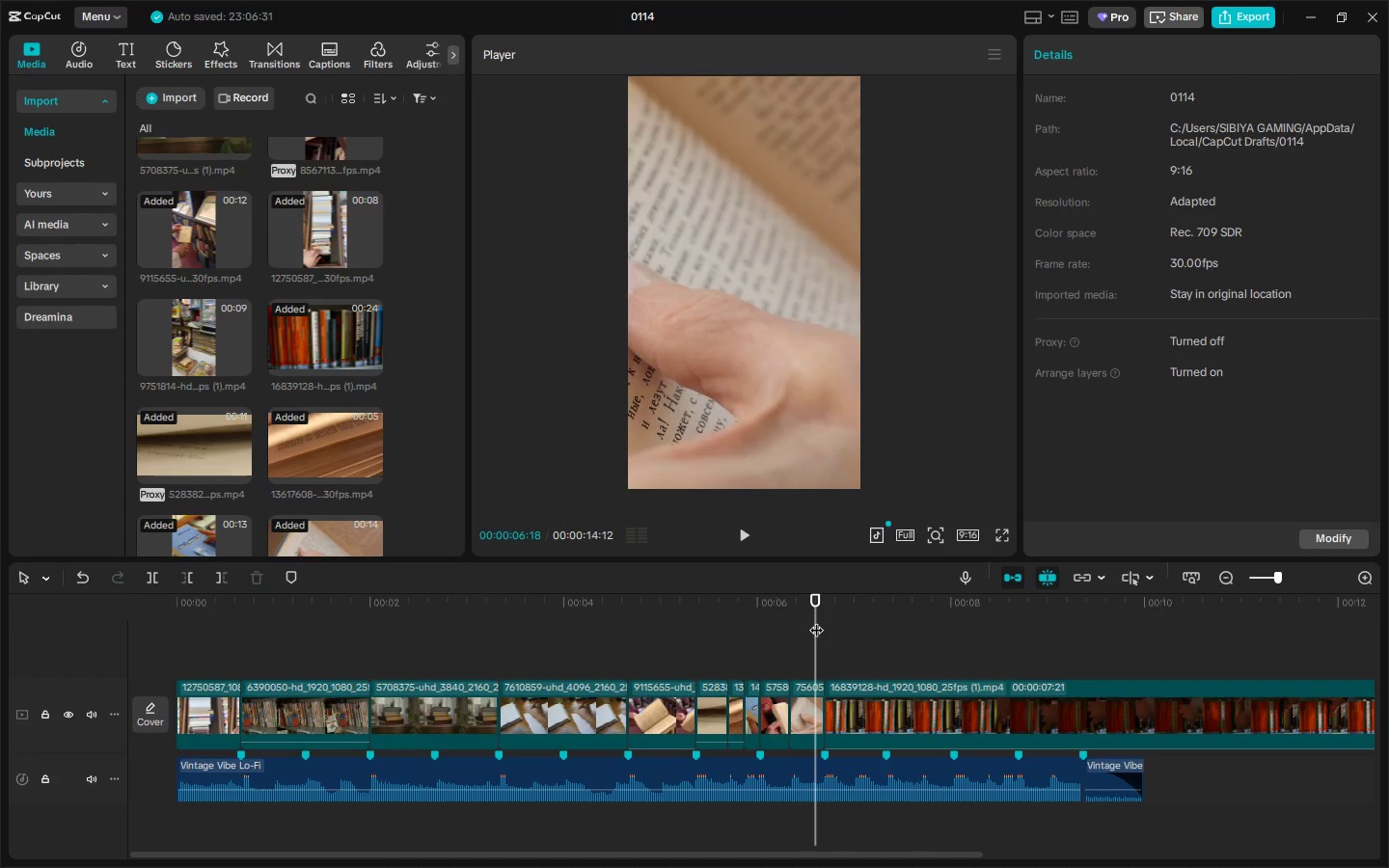 
key(Space)
 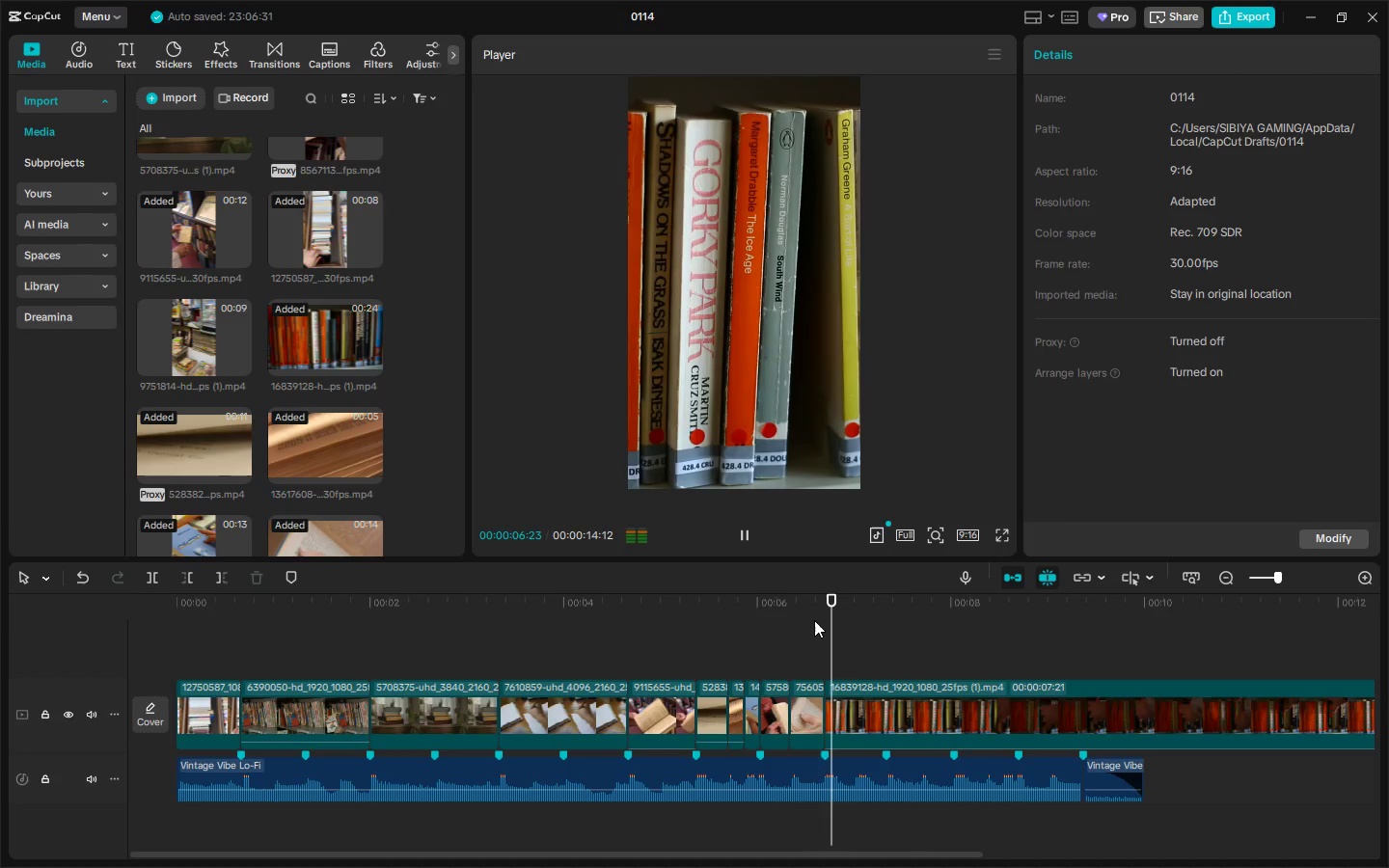 
key(Space)
 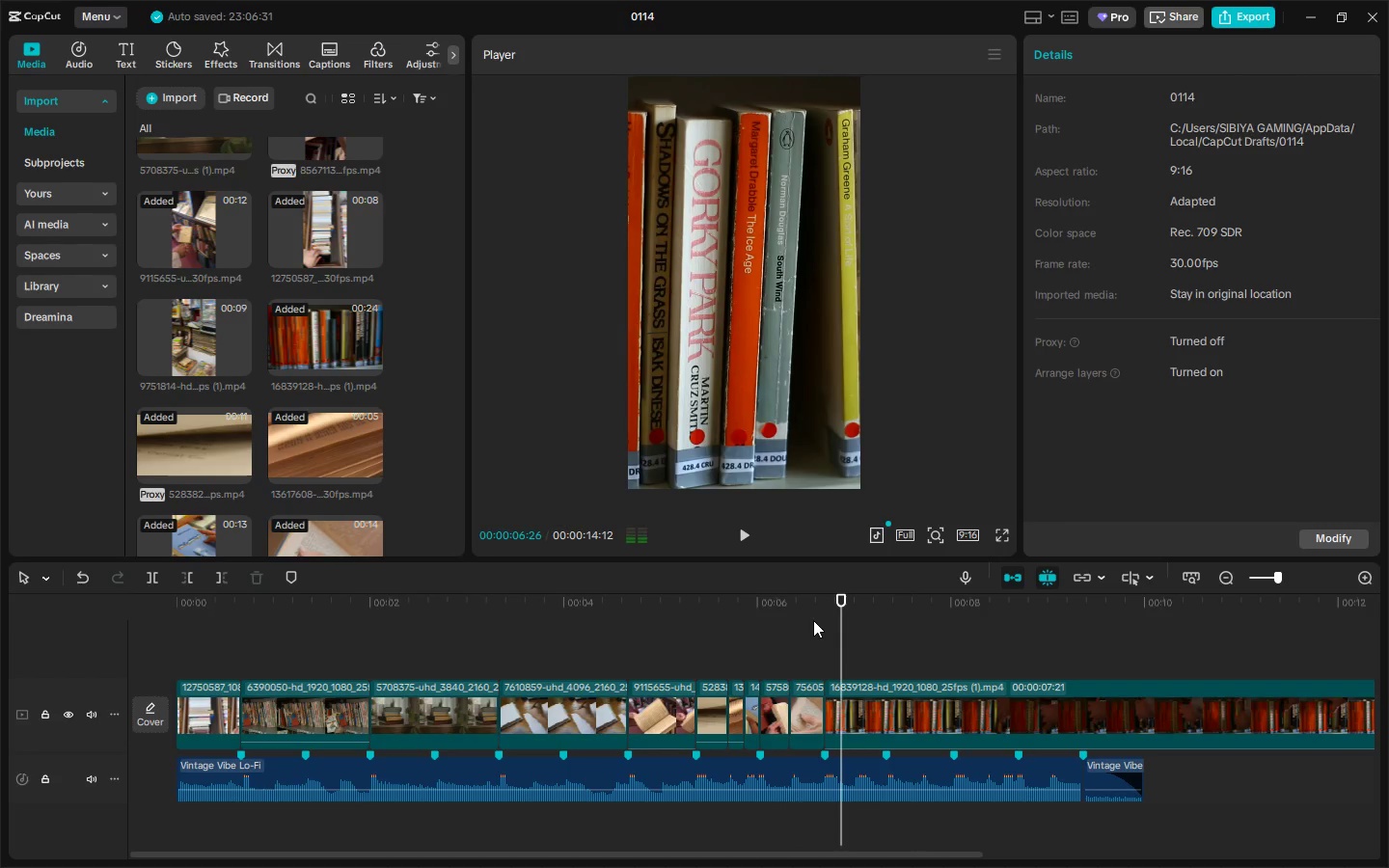 
left_click_drag(start_coordinate=[821, 620], to_coordinate=[804, 622])
 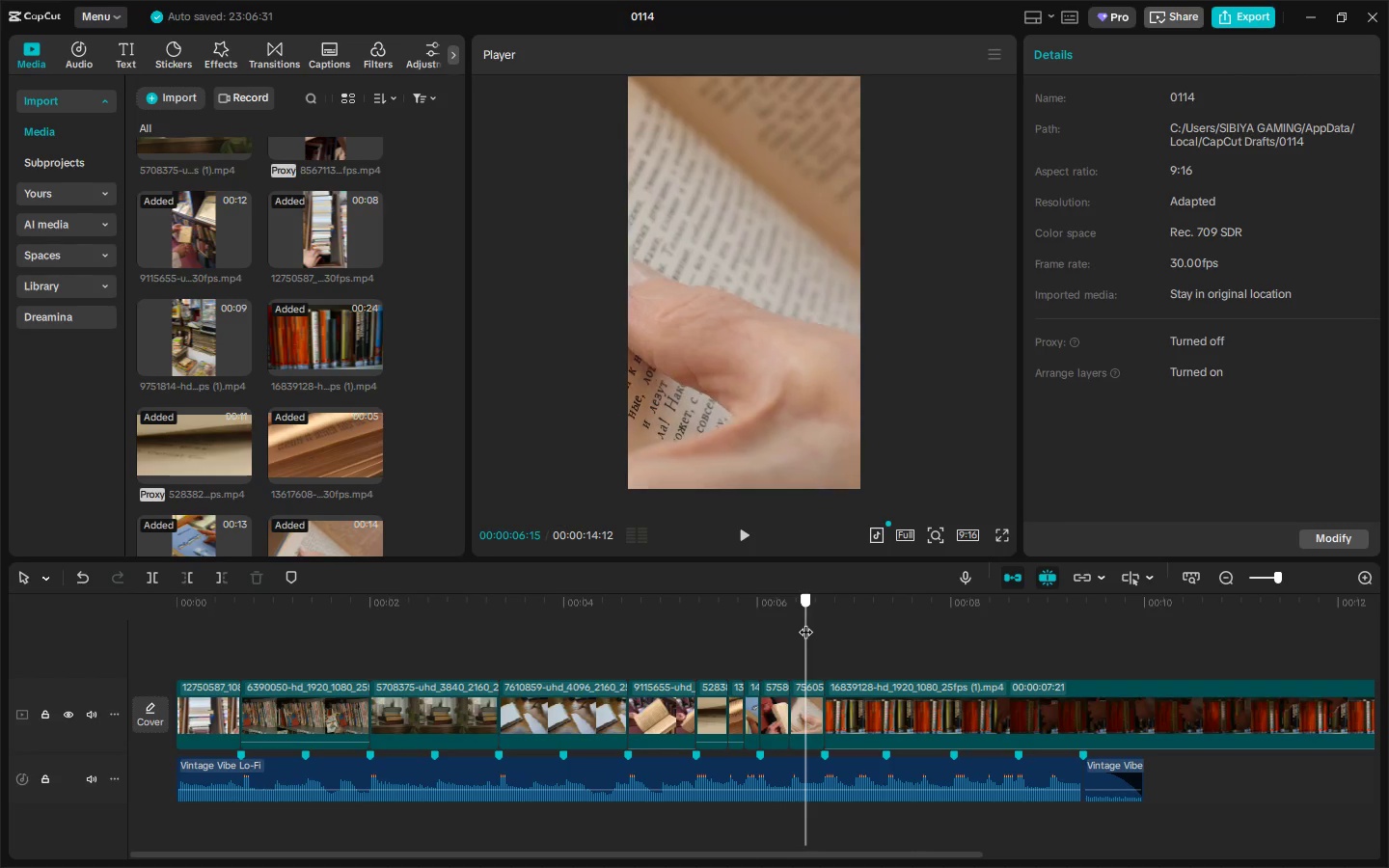 
key(Space)
 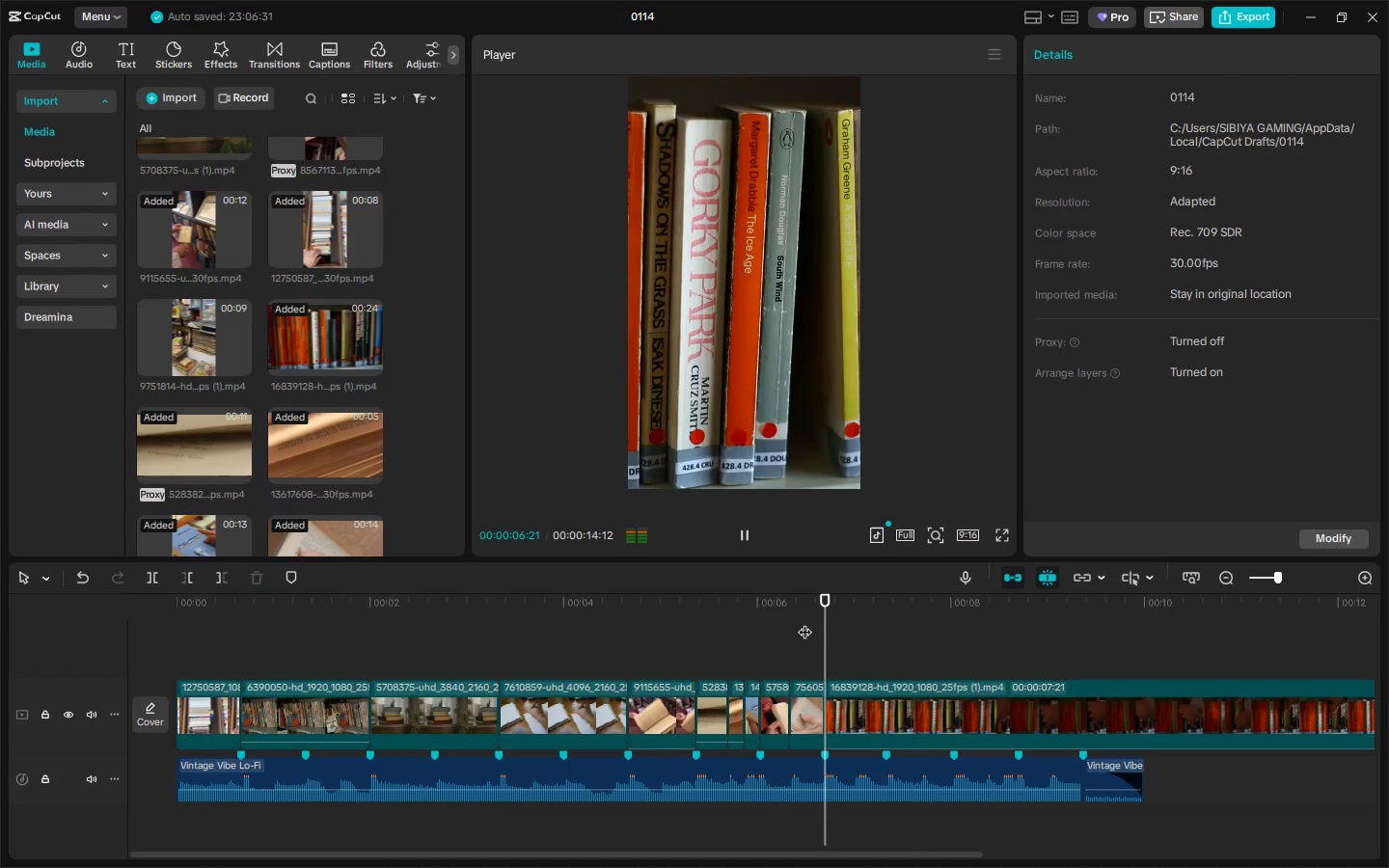 
key(Space)
 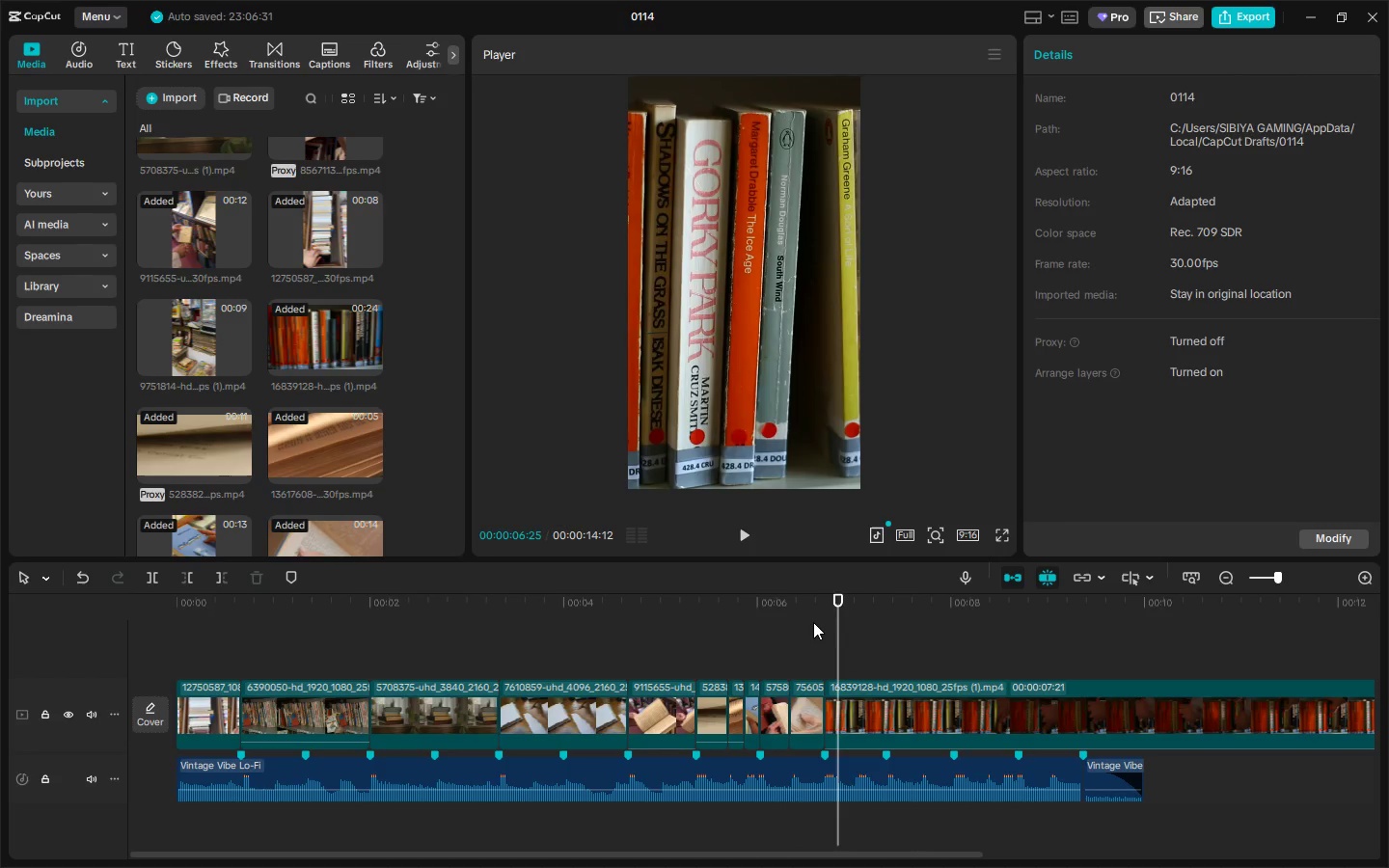 
key(Space)
 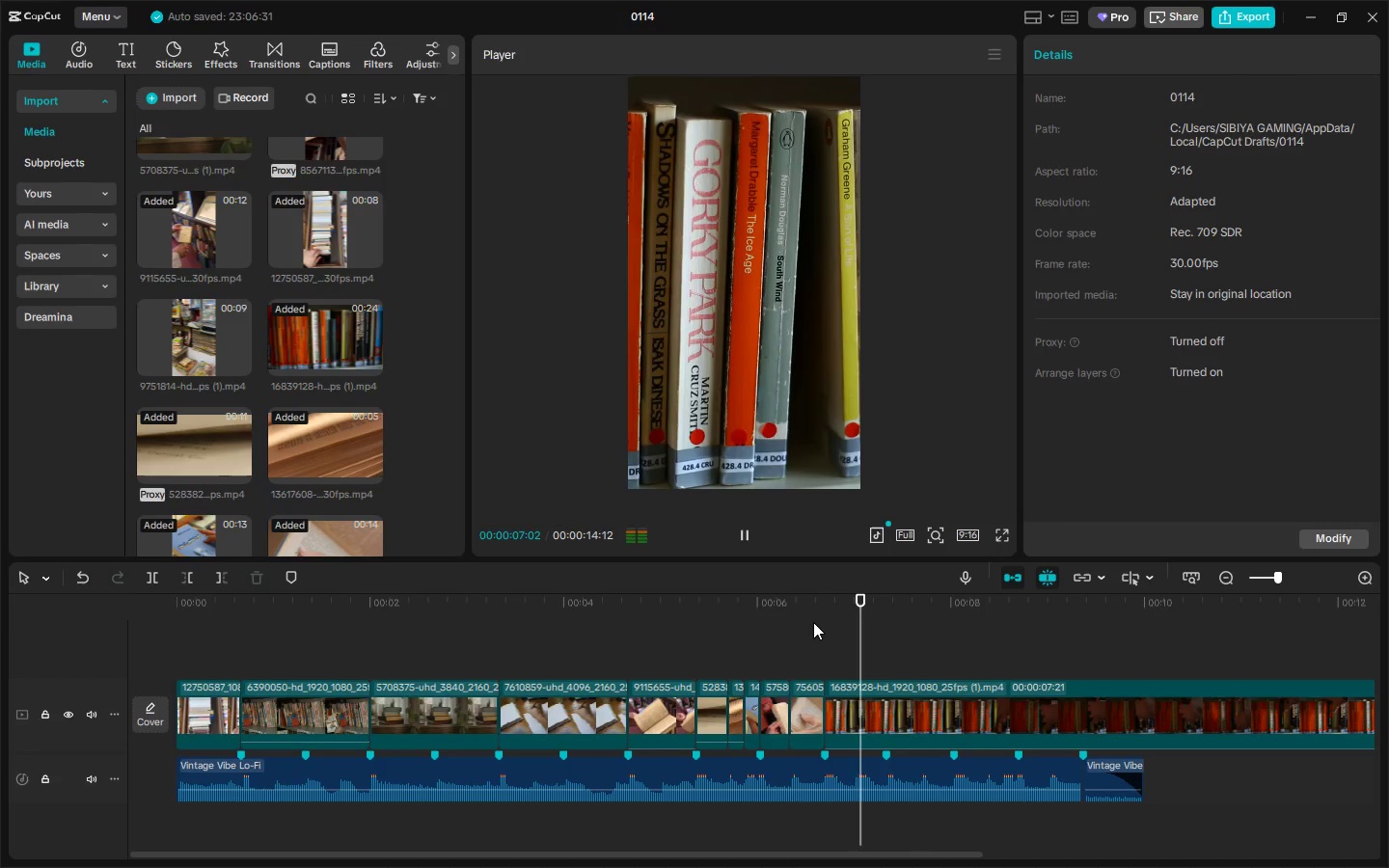 
key(Space)
 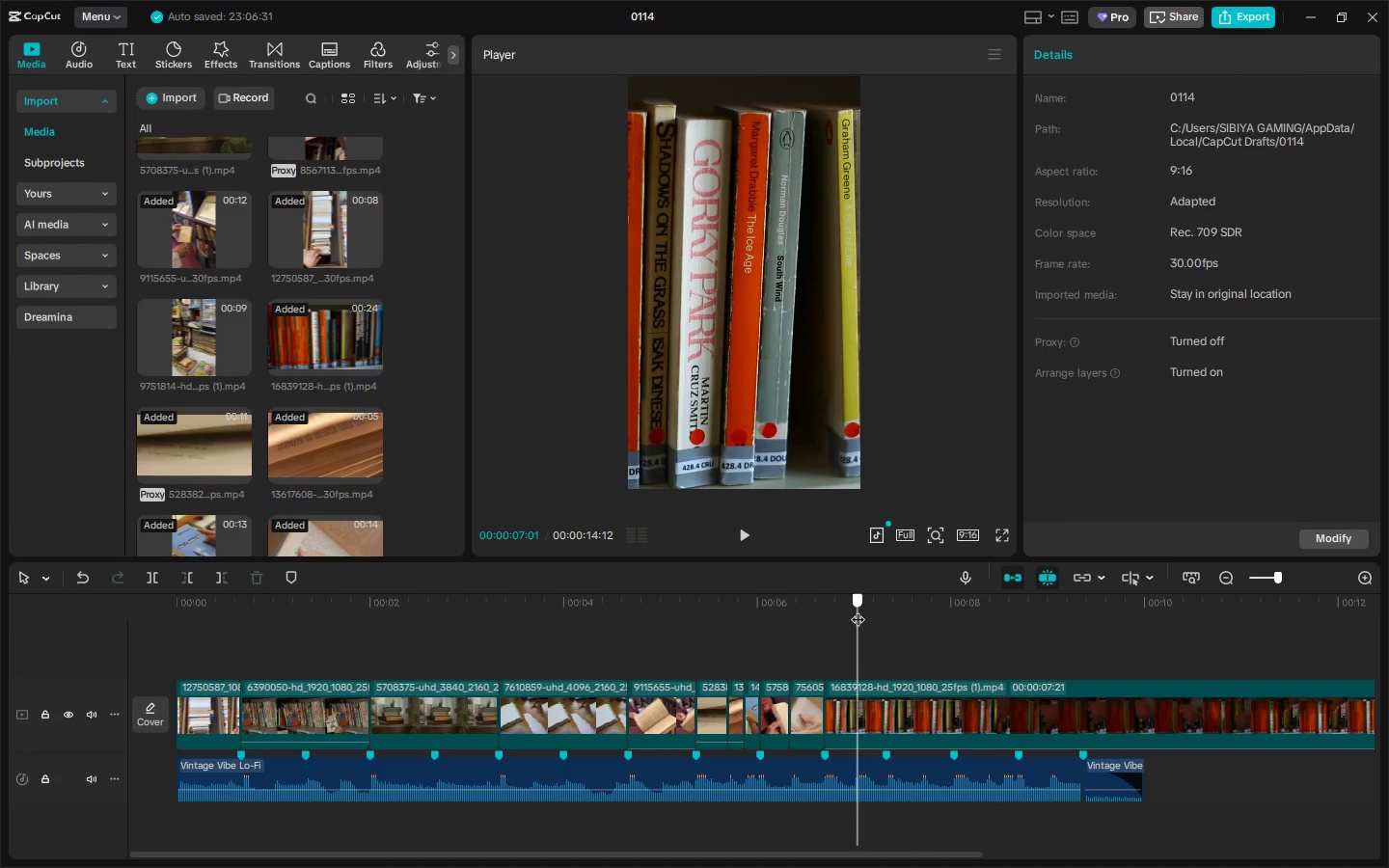 
key(Control+ControlLeft)
 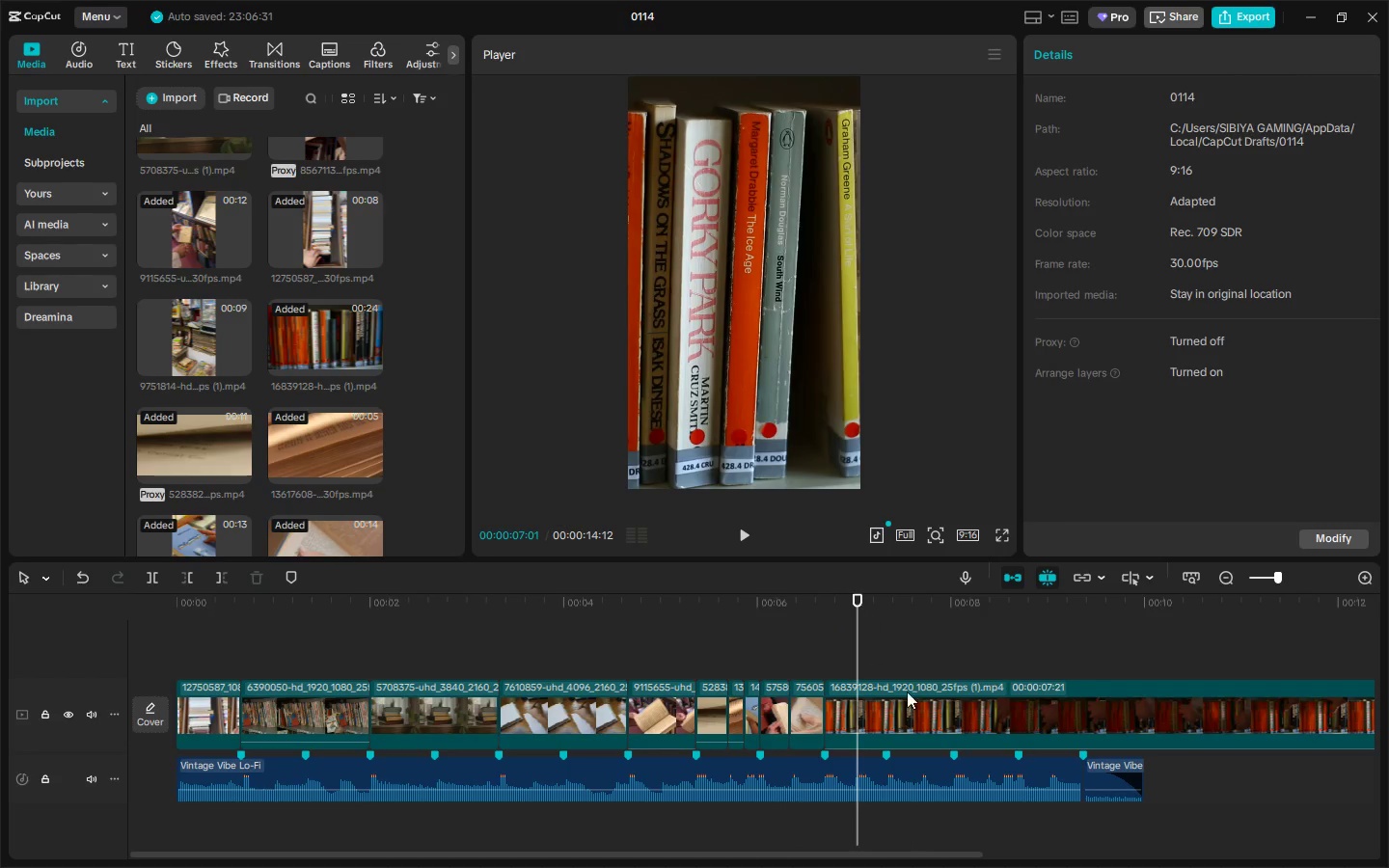 
key(Control+B)
 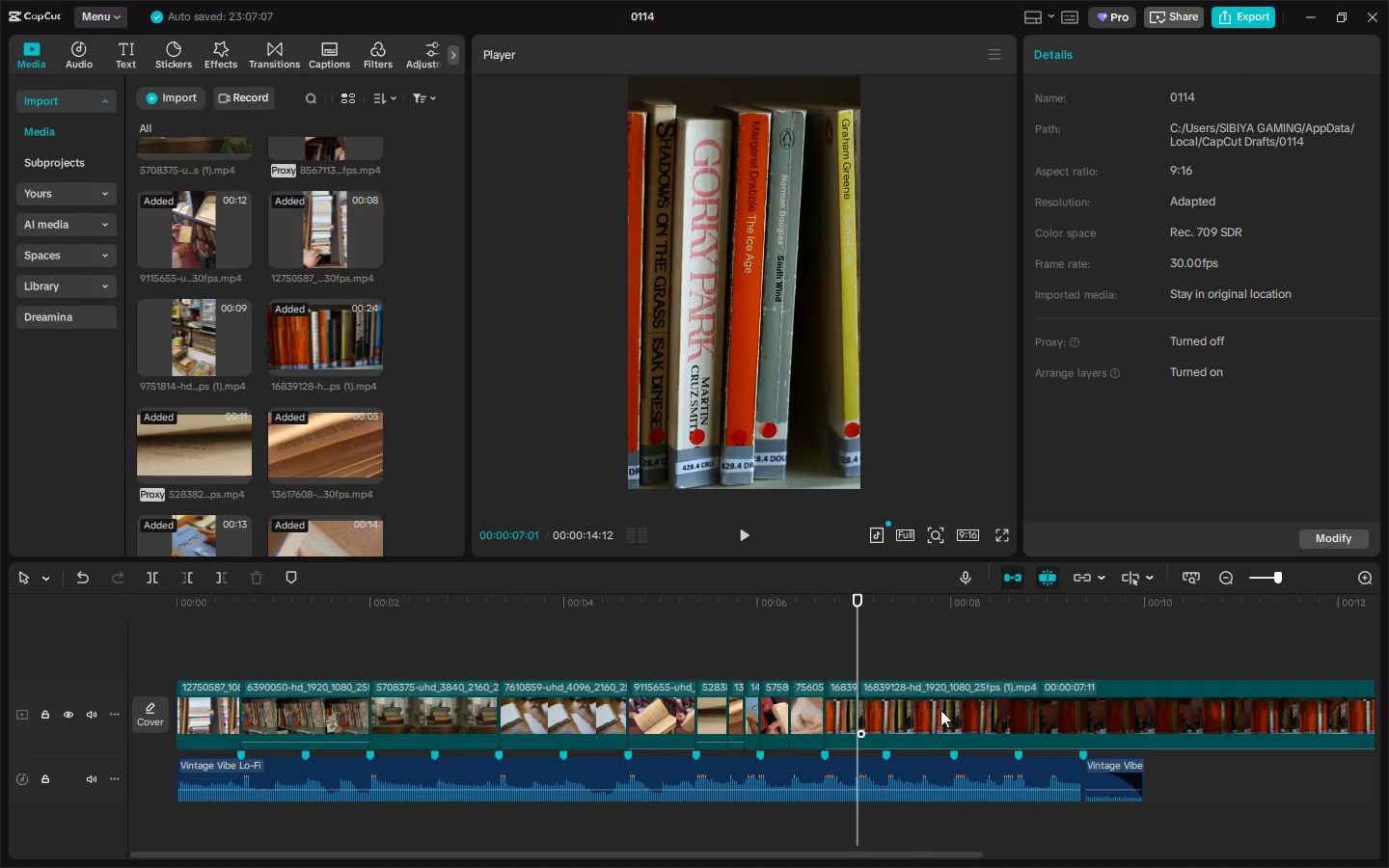 
left_click([940, 710])
 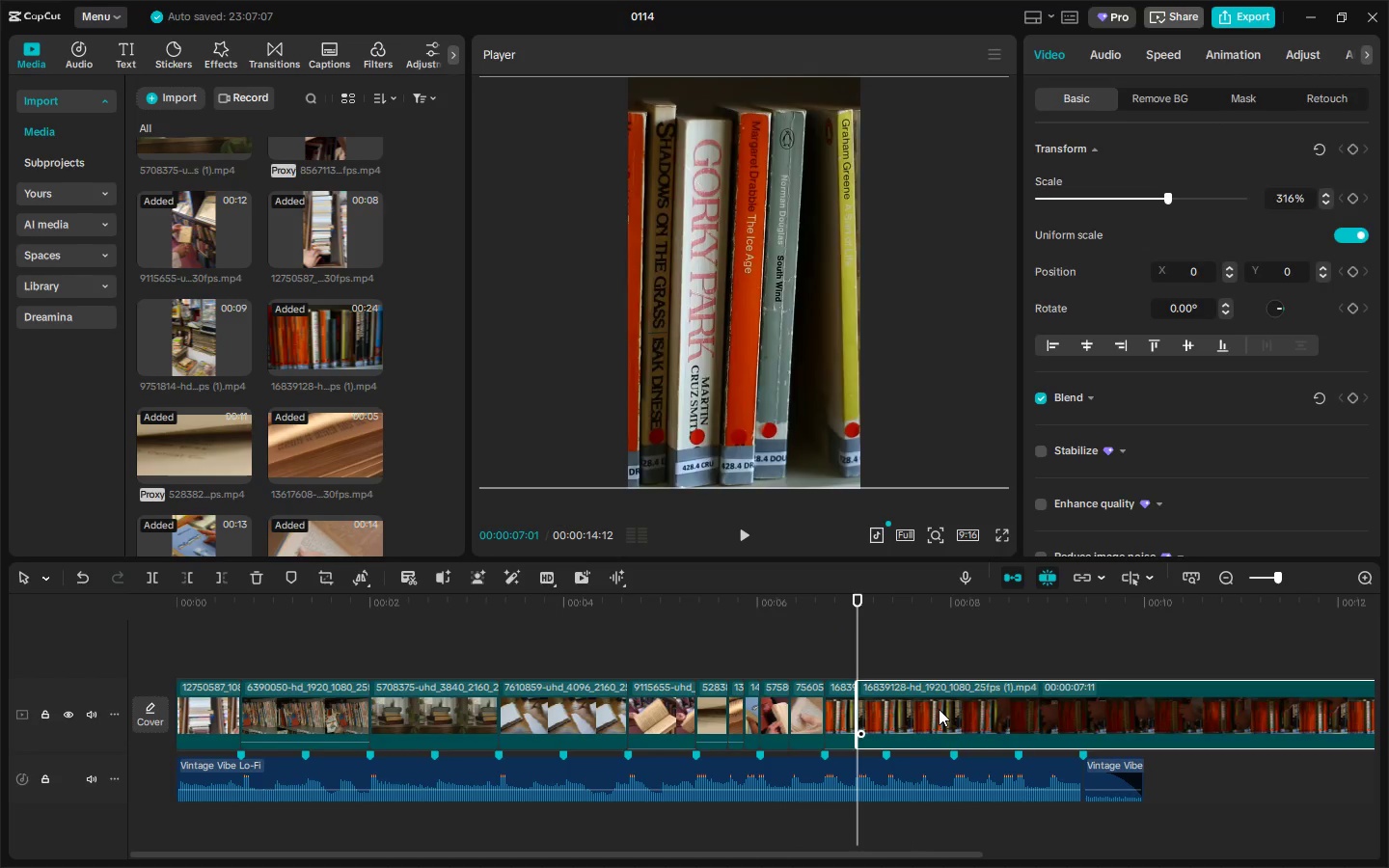 
key(Delete)
 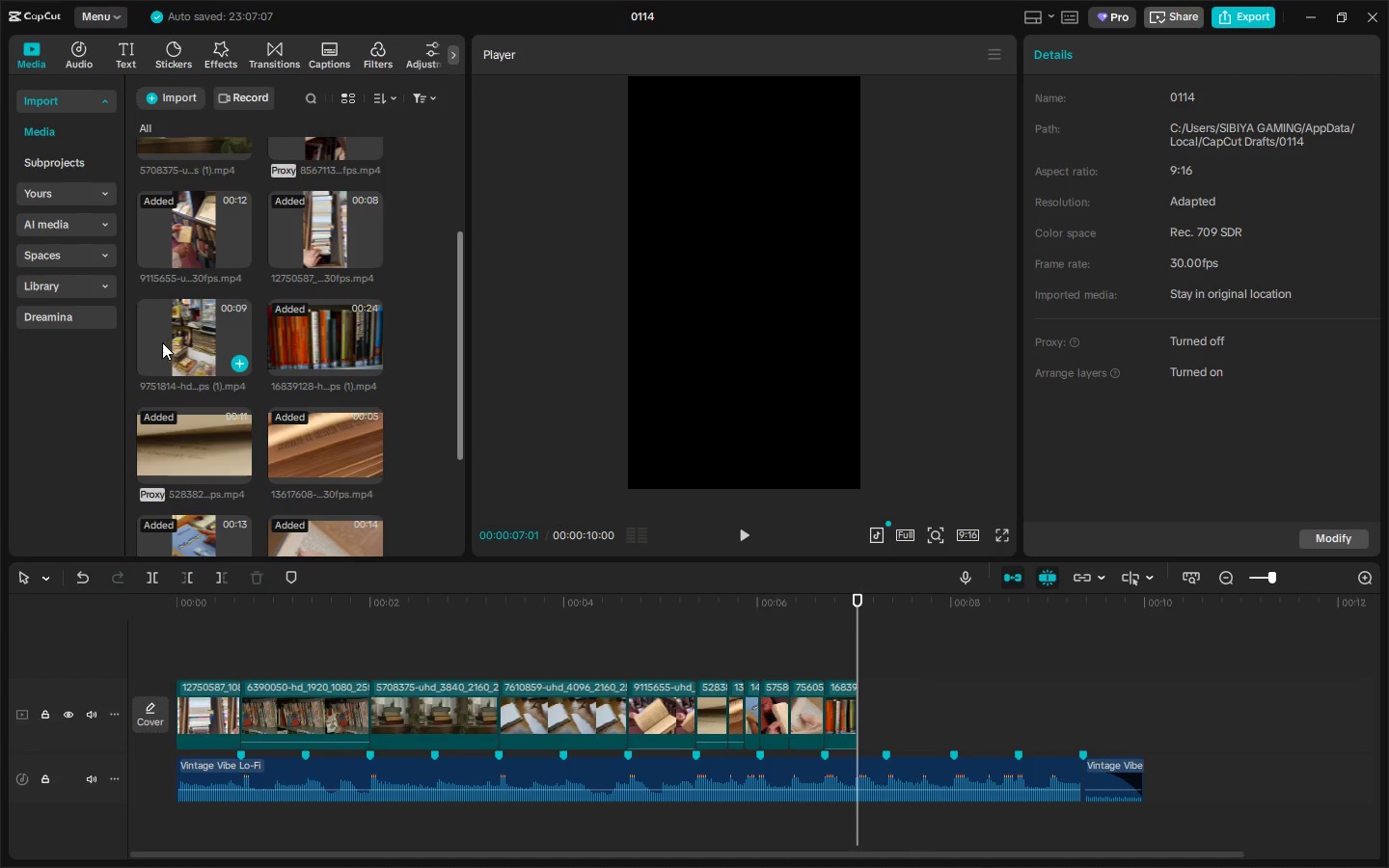 
left_click_drag(start_coordinate=[164, 342], to_coordinate=[869, 713])
 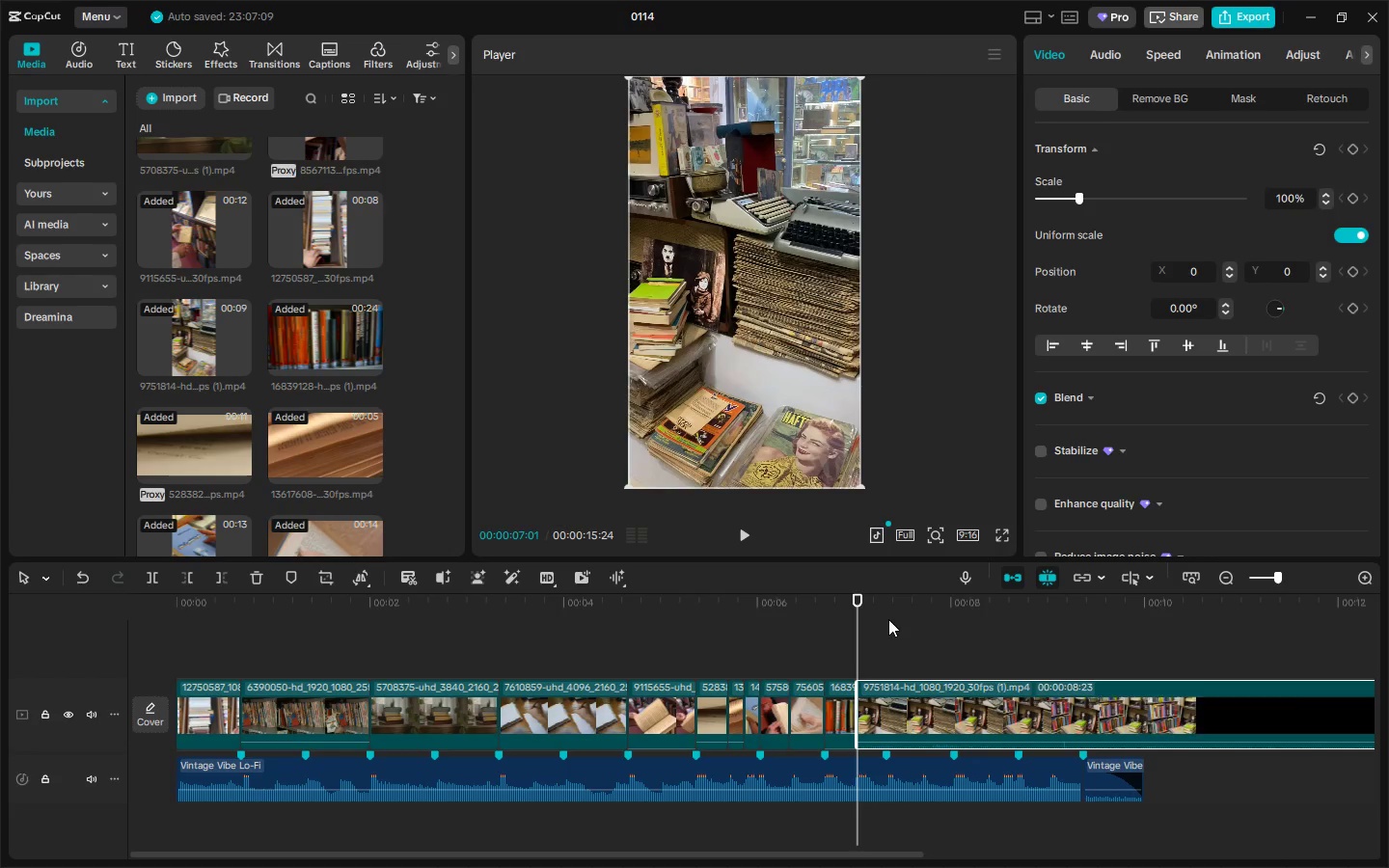 
left_click_drag(start_coordinate=[883, 603], to_coordinate=[735, 622])
 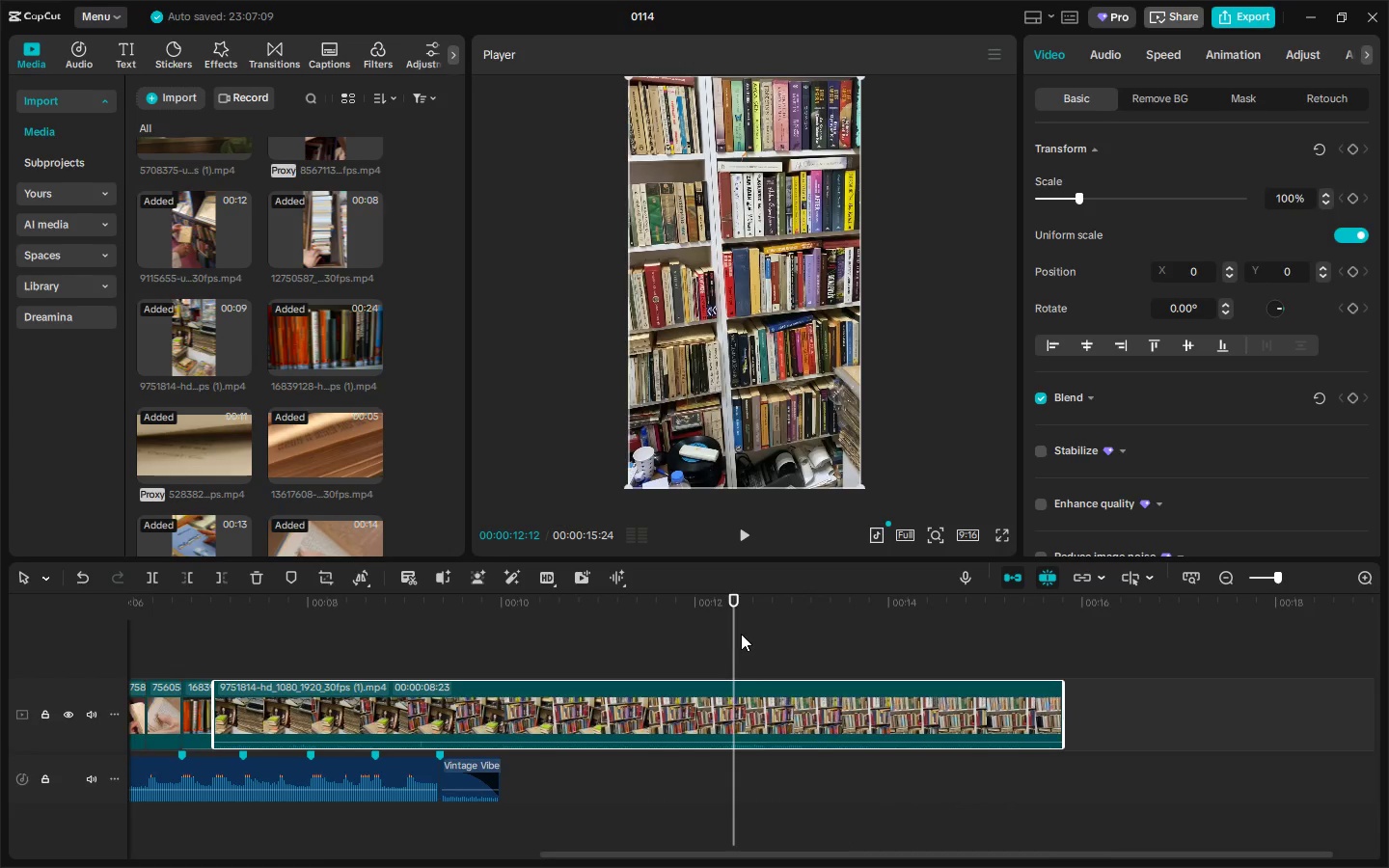 
key(Control+ControlLeft)
 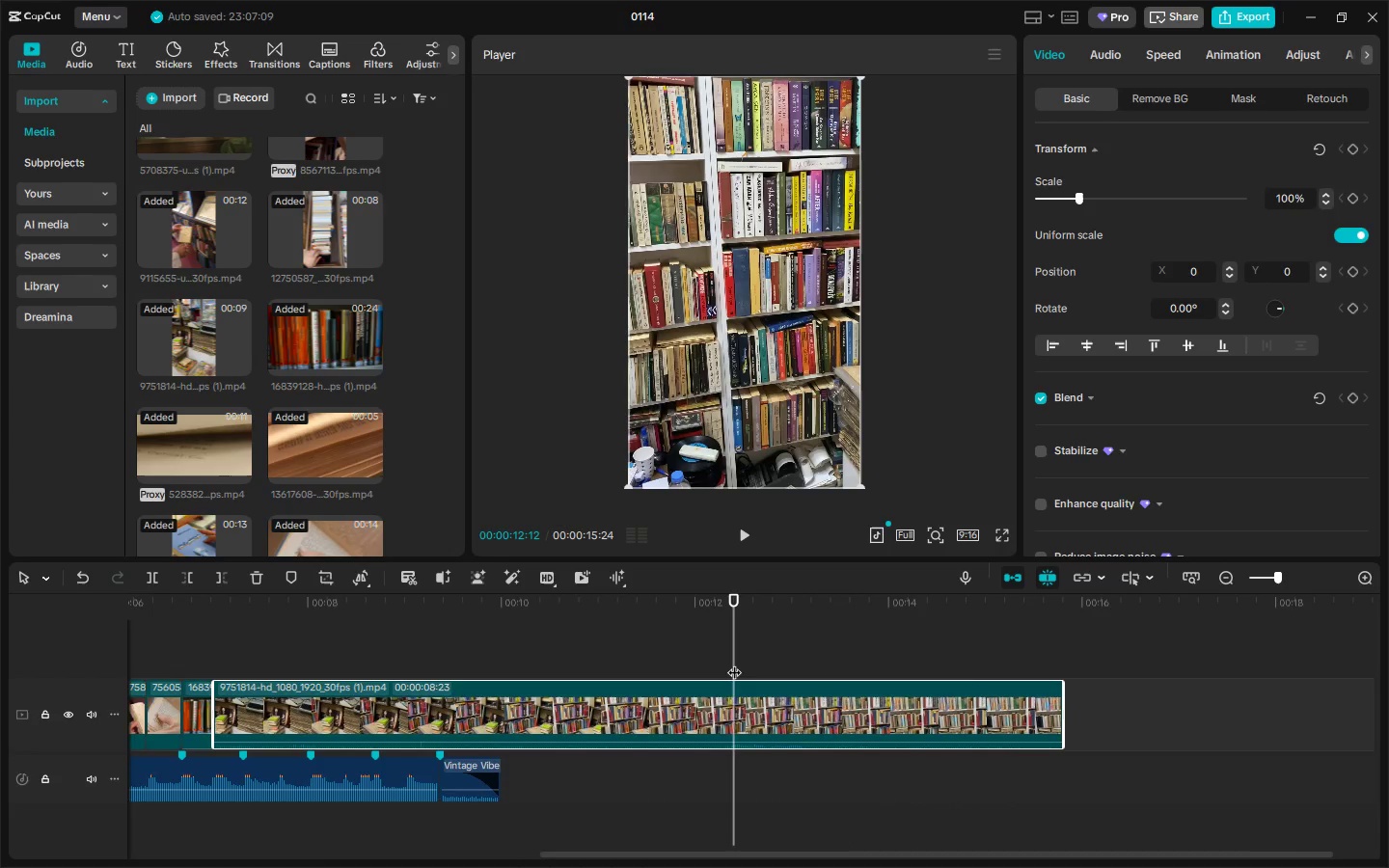 
key(Control+B)
 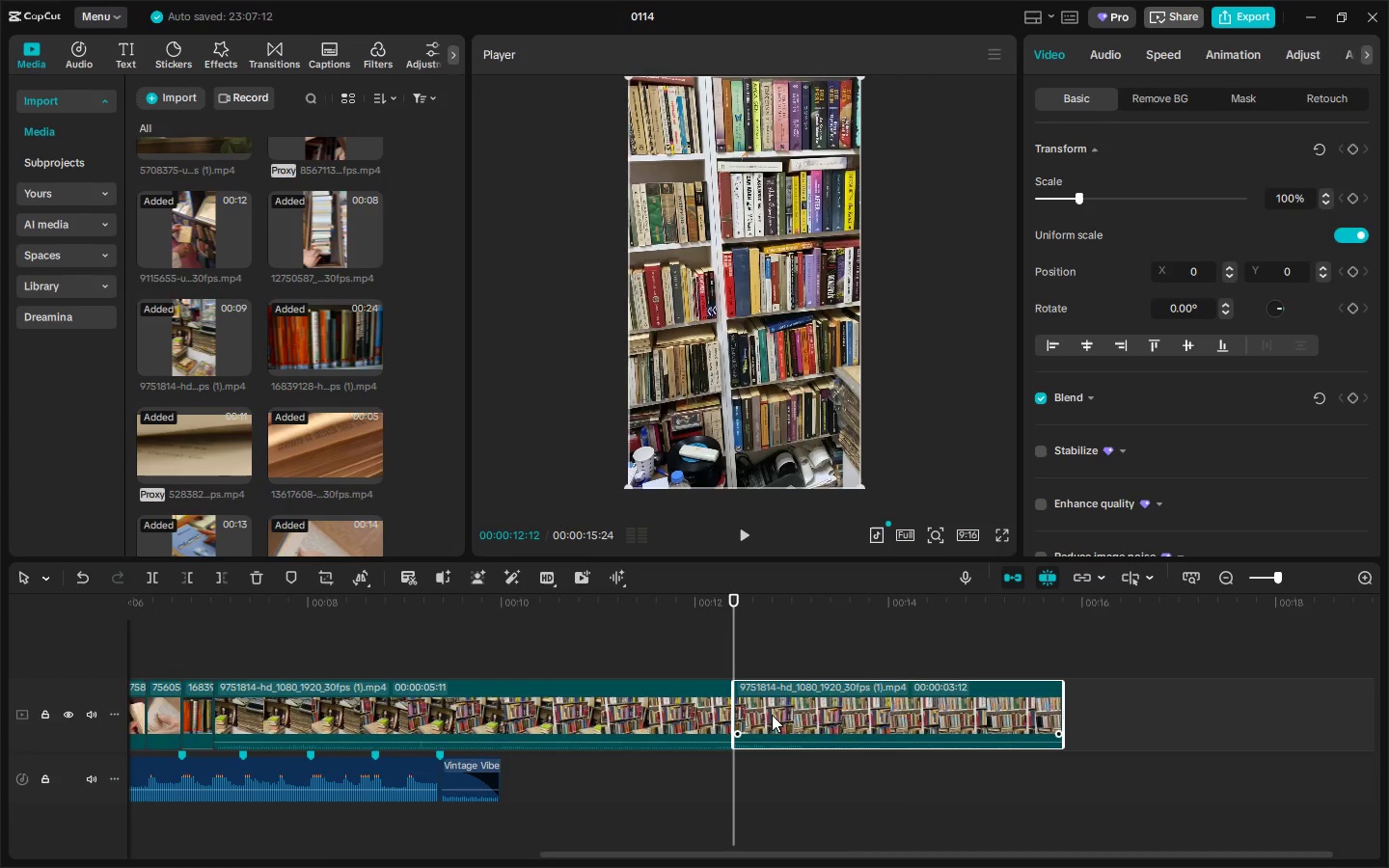 
left_click([617, 694])
 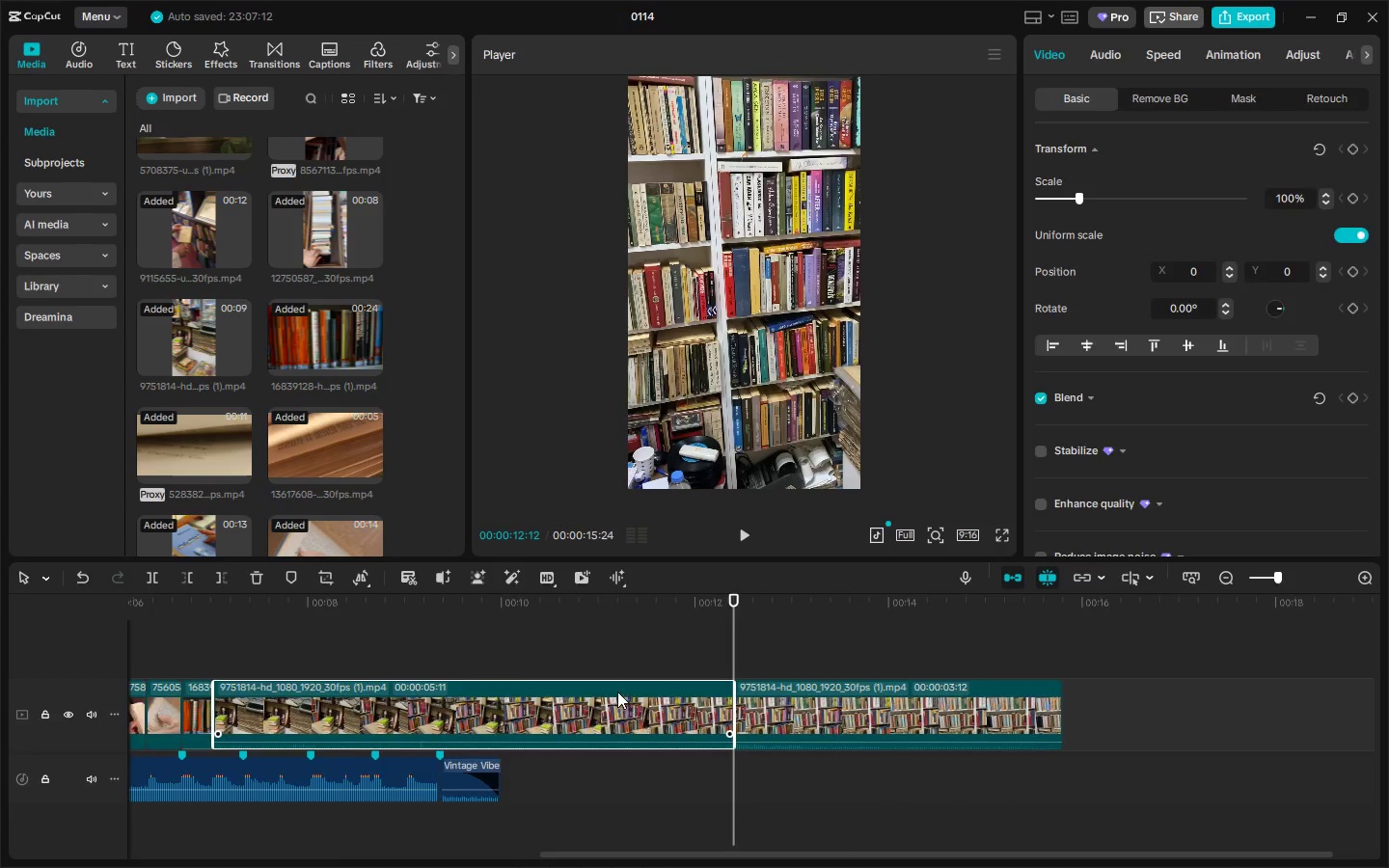 
key(Delete)
 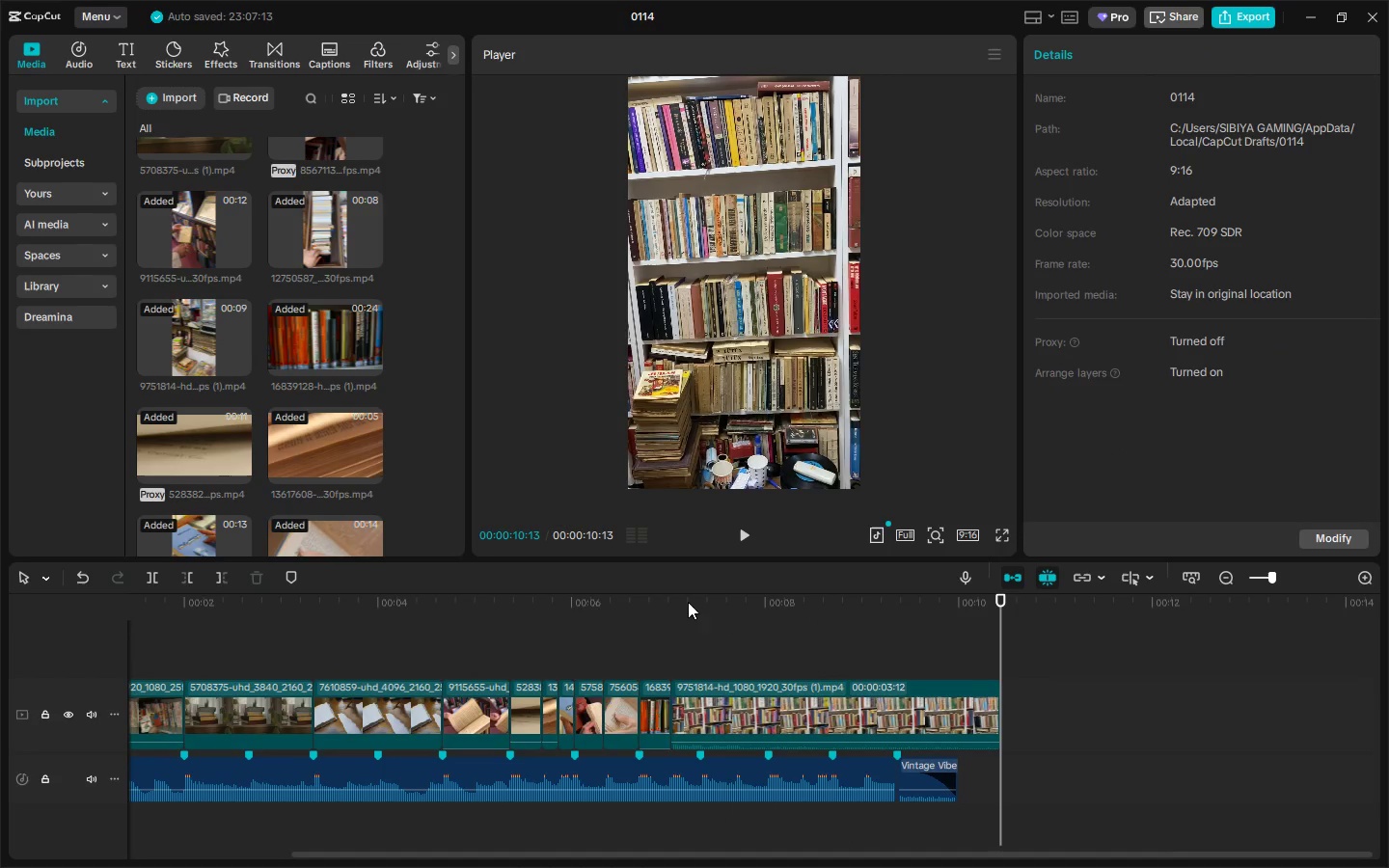 
left_click_drag(start_coordinate=[615, 602], to_coordinate=[697, 610])
 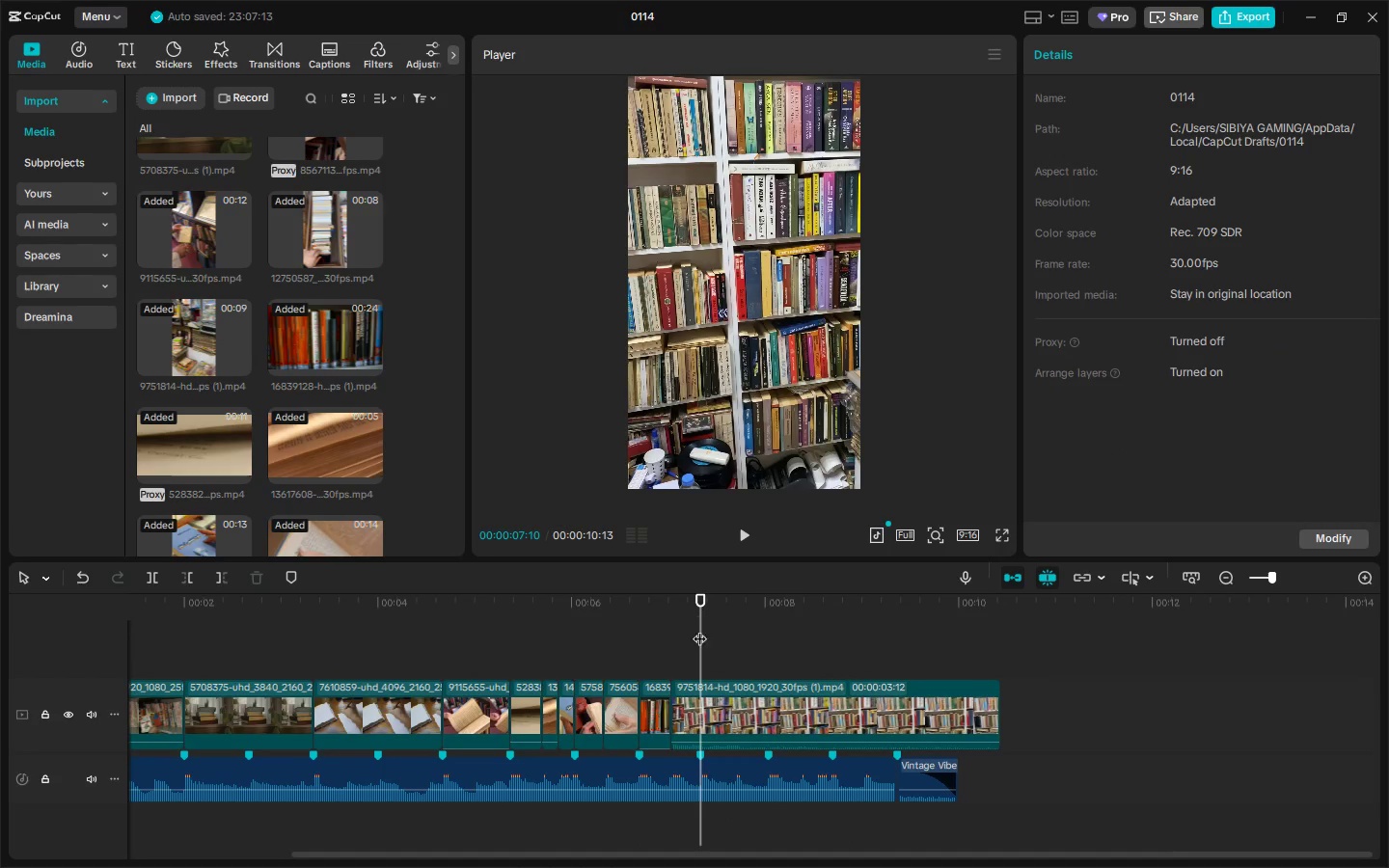 
key(Control+ControlLeft)
 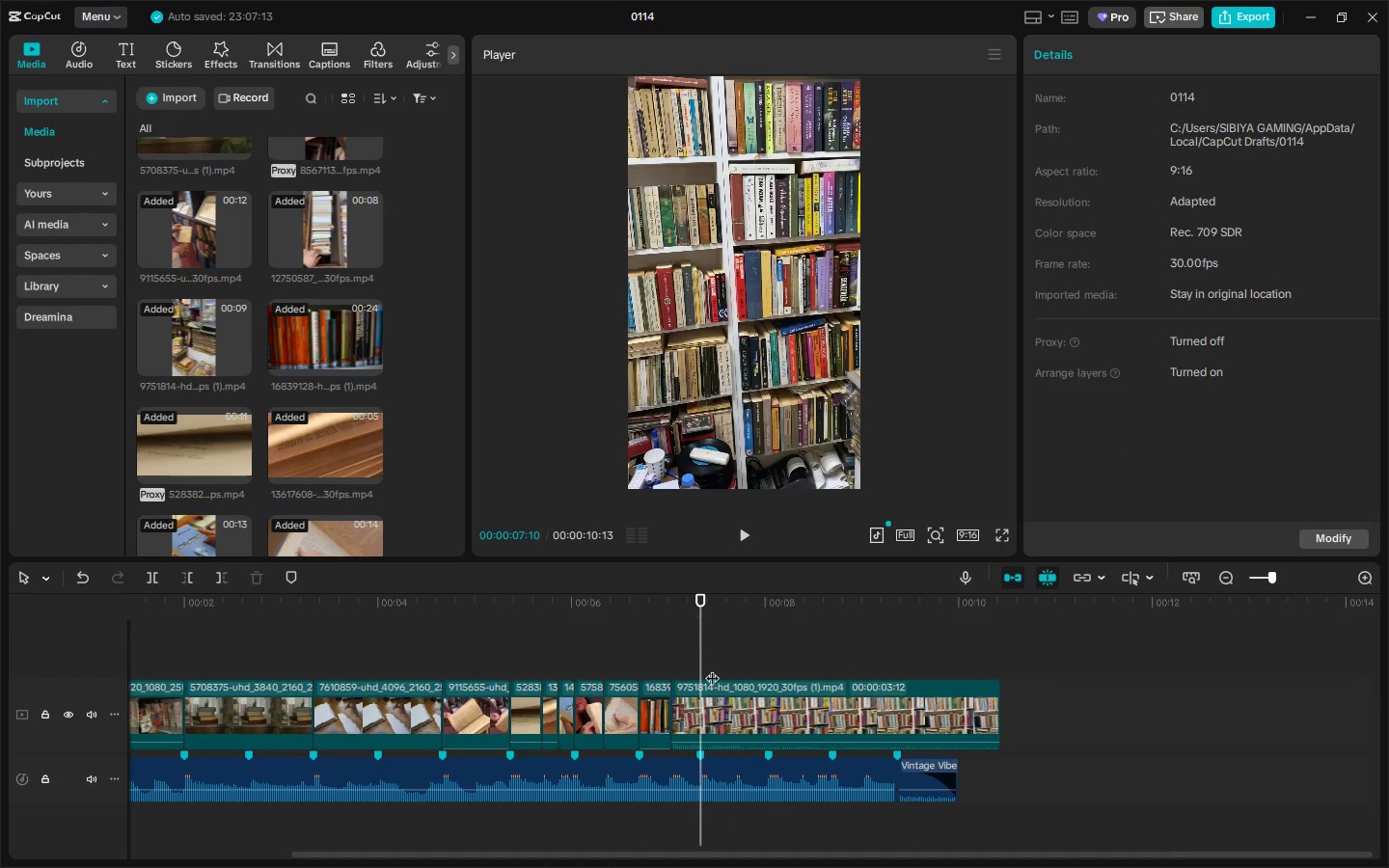 
key(Control+B)
 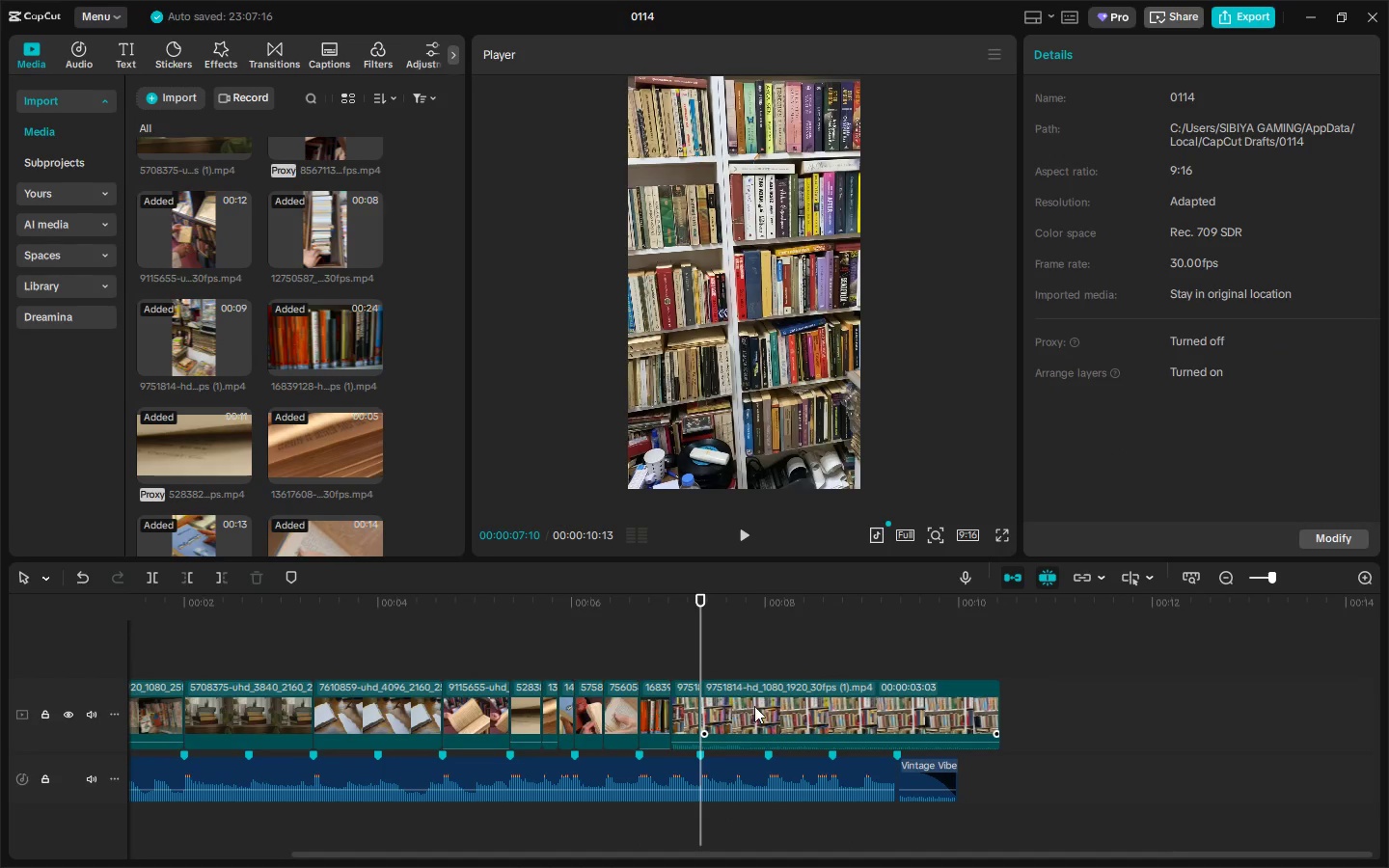 
left_click([758, 706])
 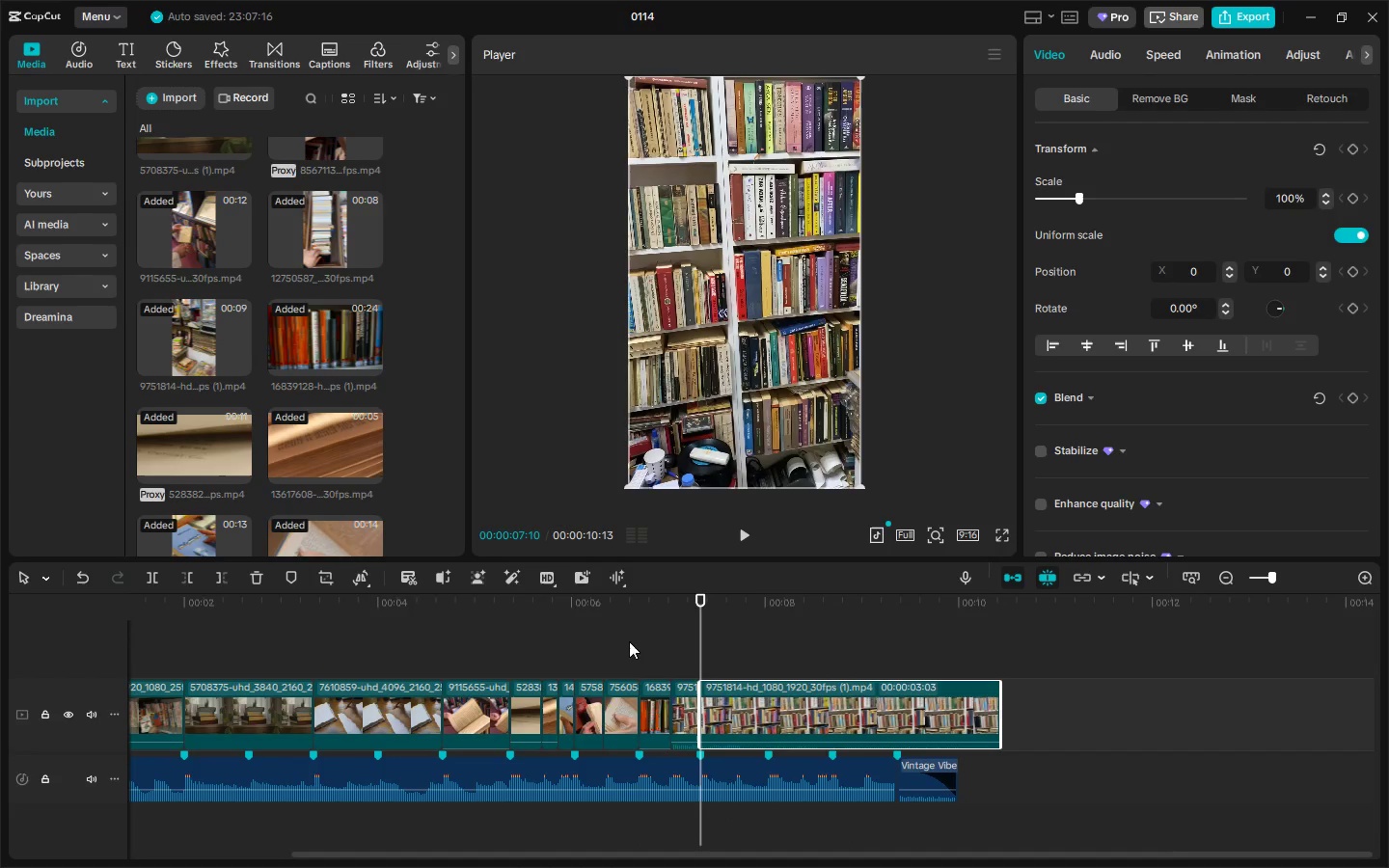 
key(Delete)
 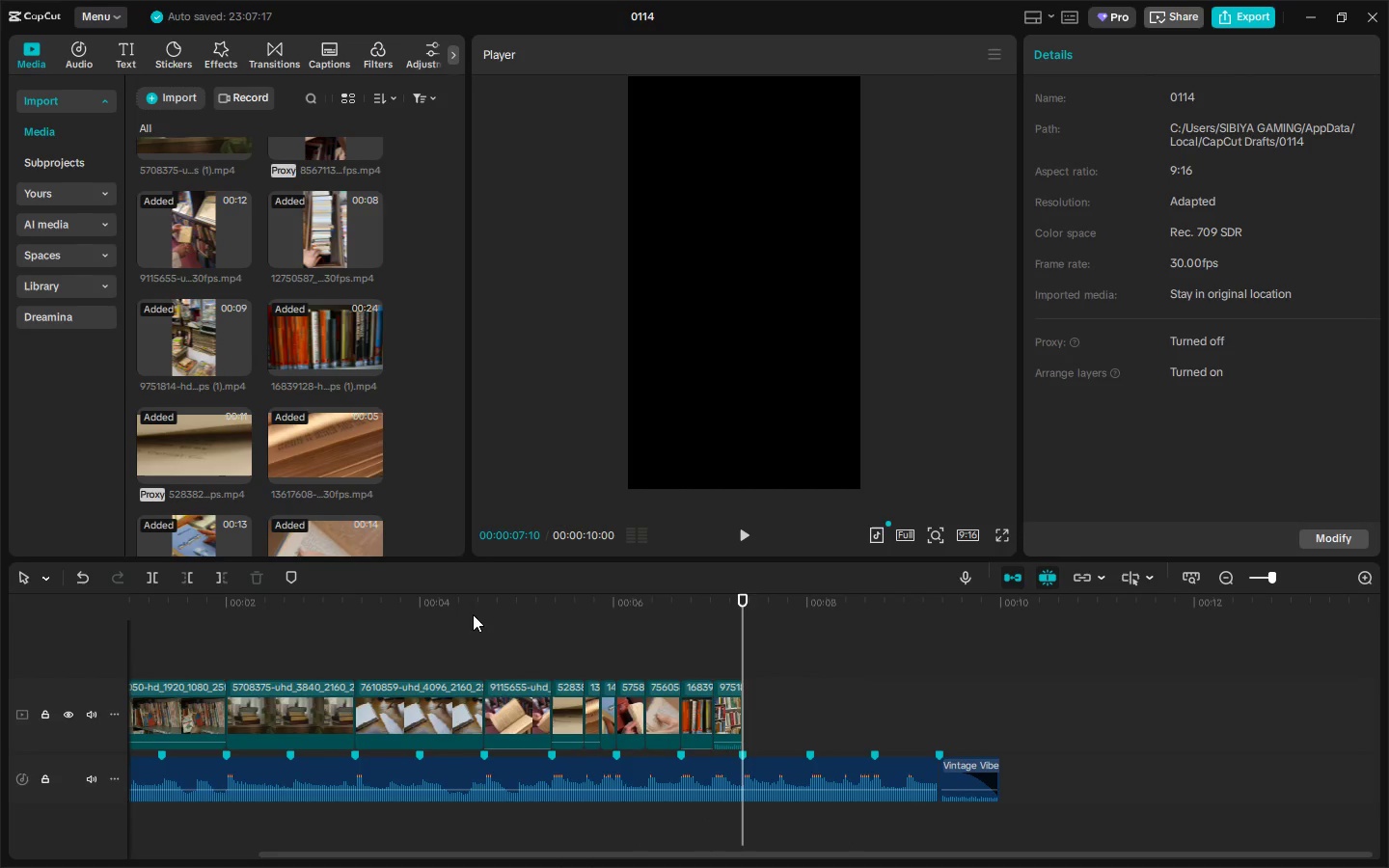 
left_click([457, 609])
 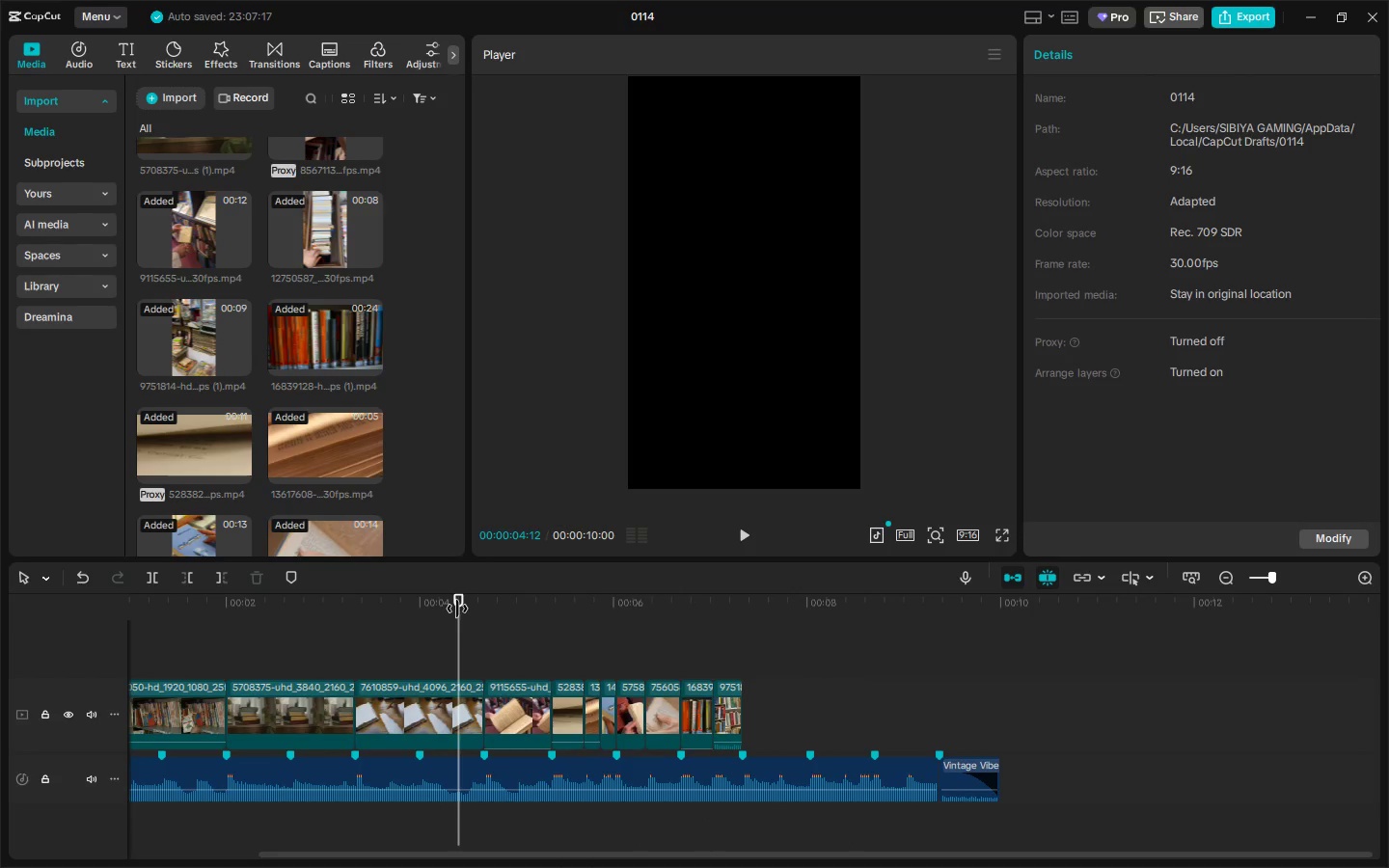 
key(Space)
 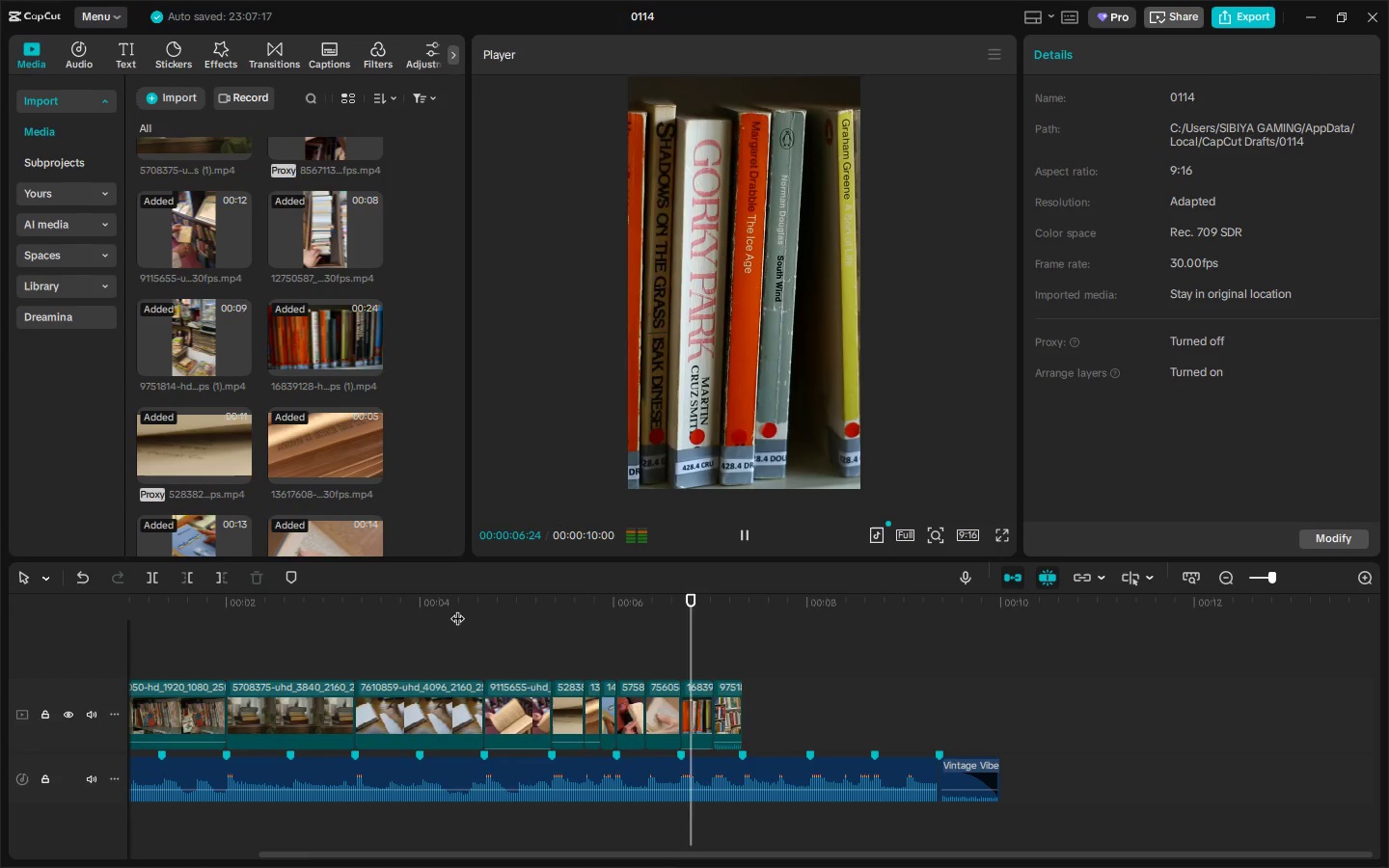 
key(Space)
 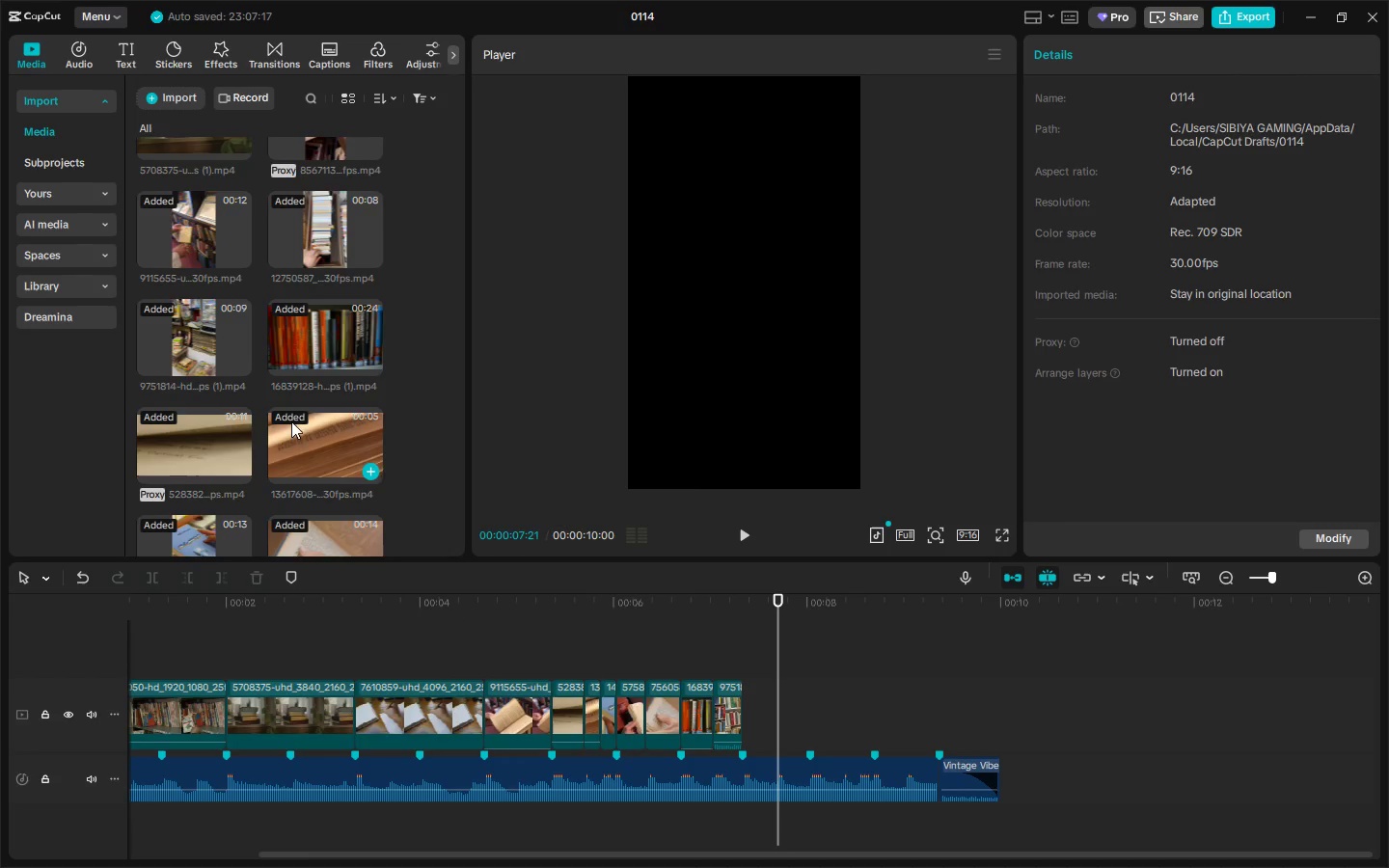 
scroll: coordinate [335, 385], scroll_direction: up, amount: 7.0
 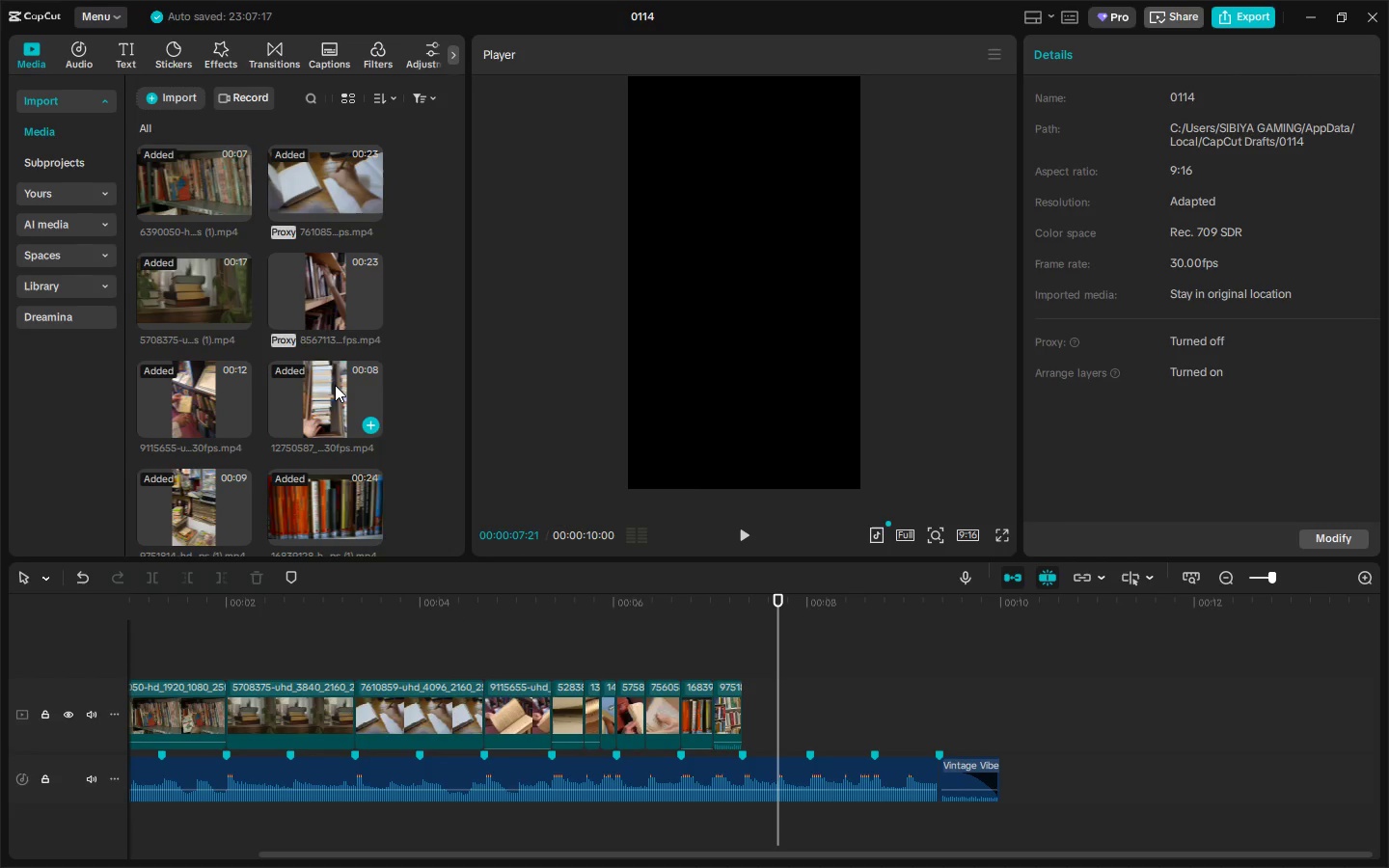 
scroll: coordinate [386, 426], scroll_direction: down, amount: 6.0
 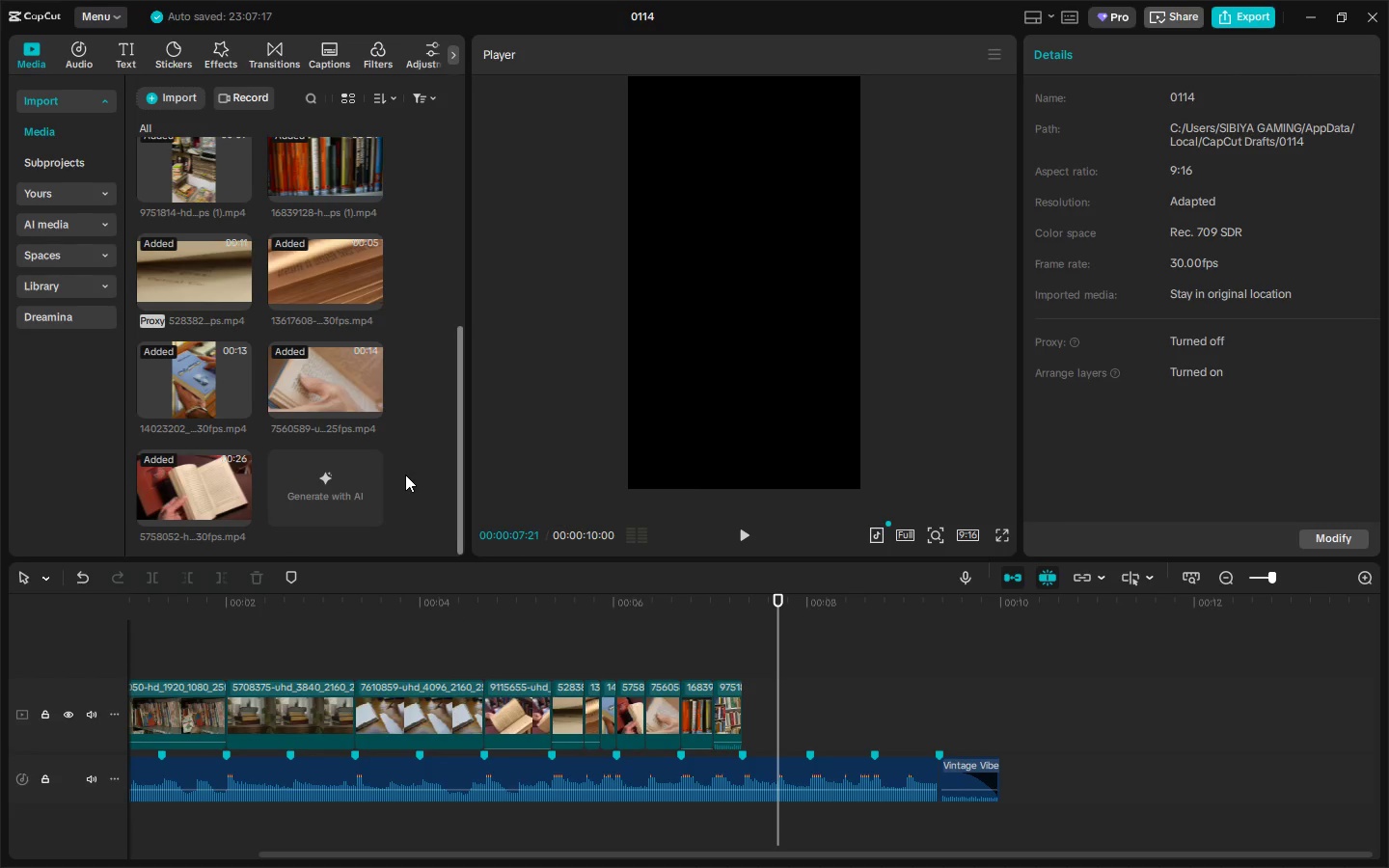 
key(Alt+AltLeft)
 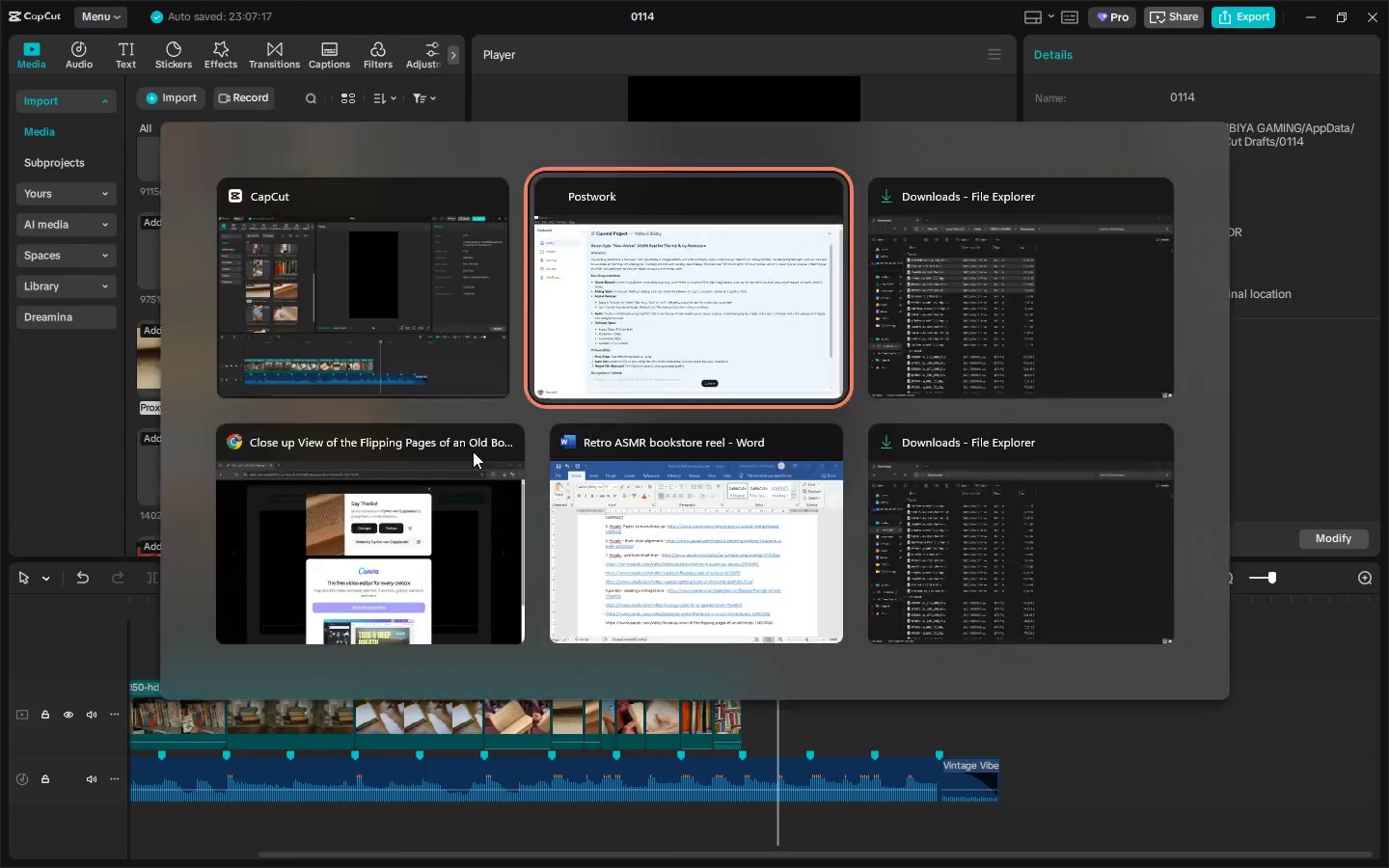 
key(Alt+Tab)
 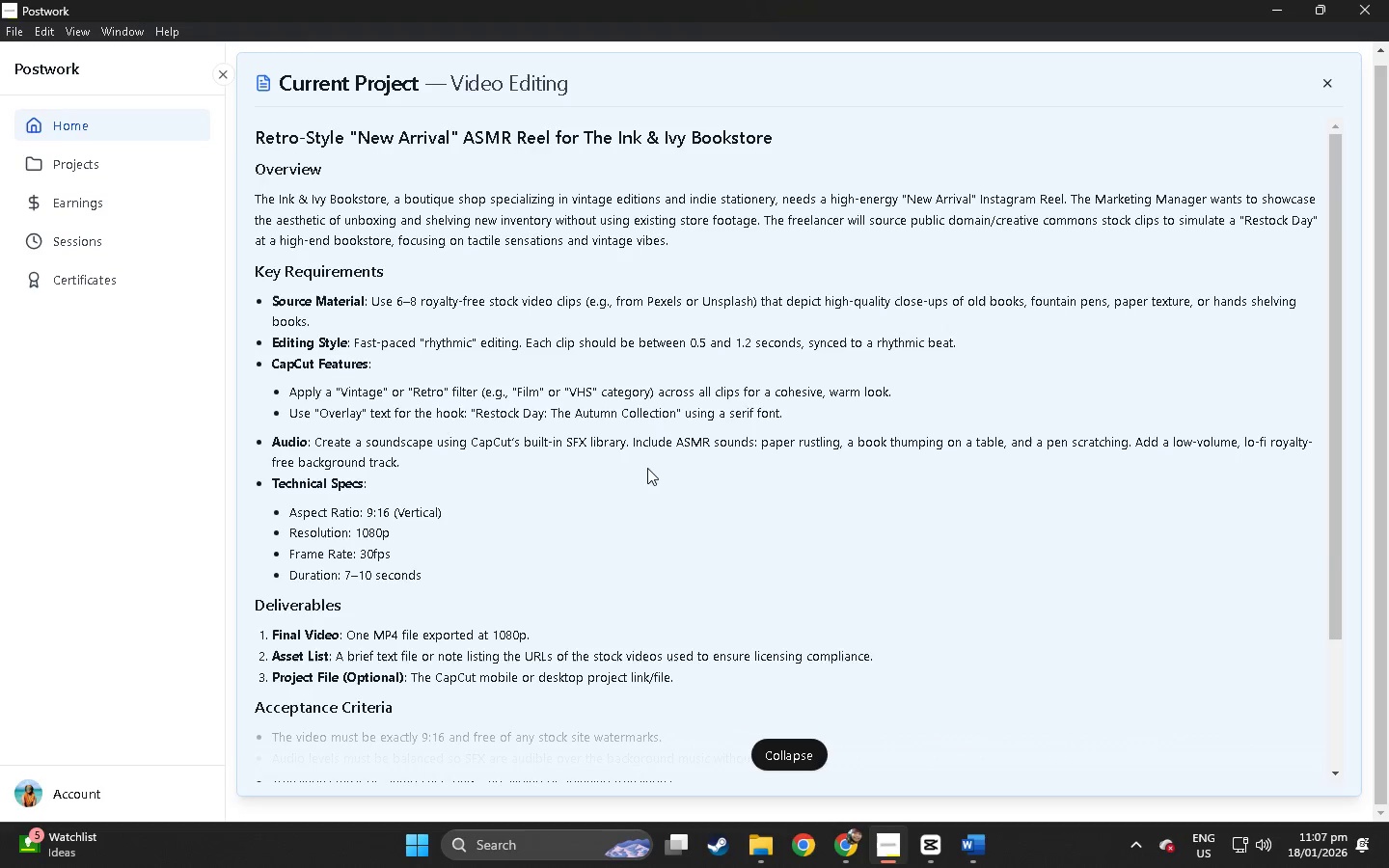 
scroll: coordinate [406, 475], scroll_direction: up, amount: 1.0